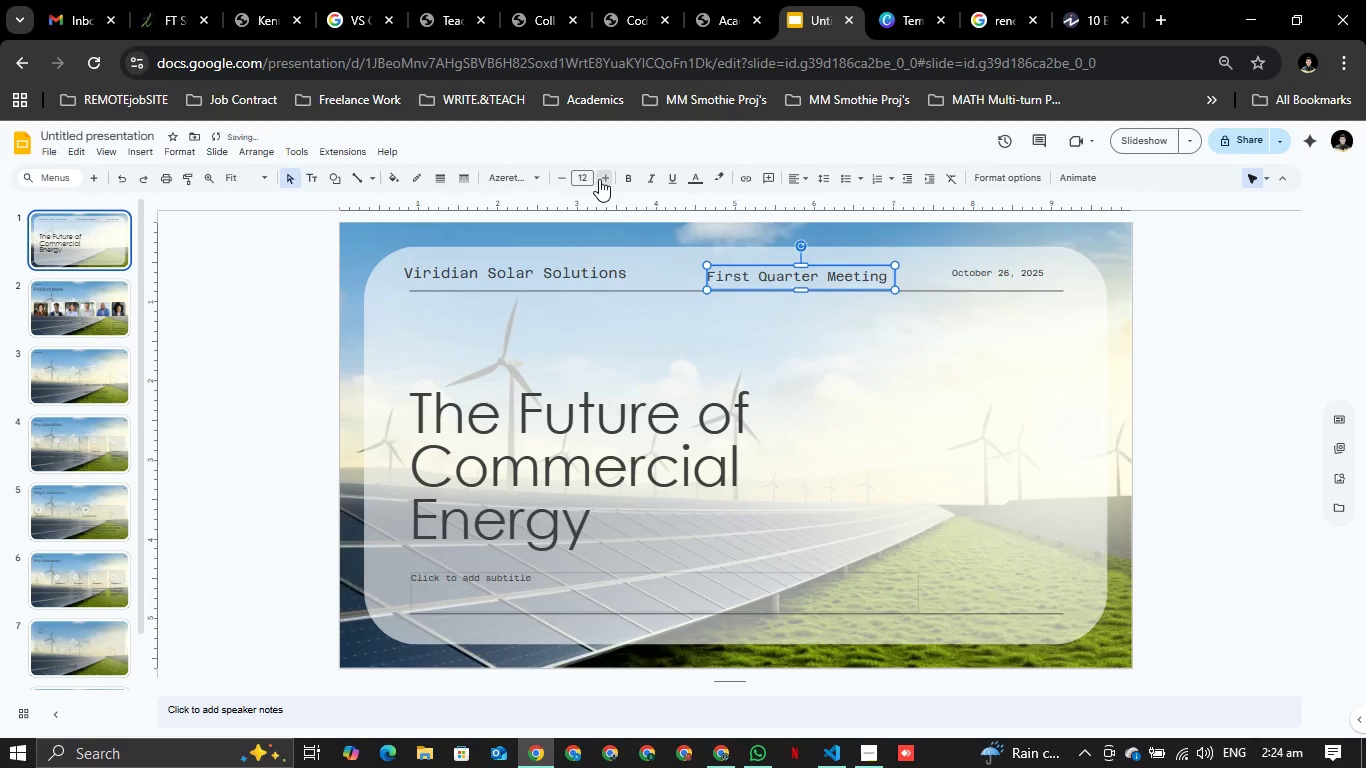 
left_click([599, 179])
 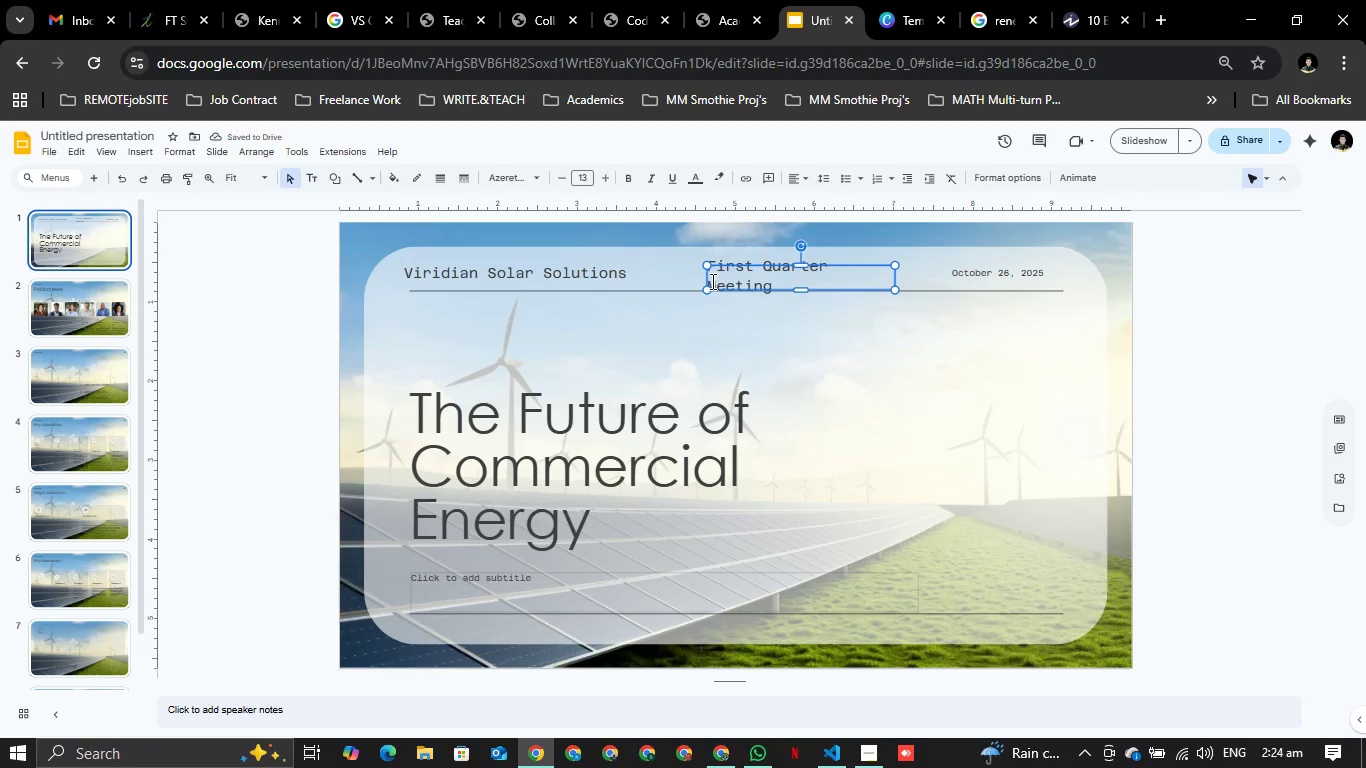 
left_click_drag(start_coordinate=[706, 278], to_coordinate=[673, 266])
 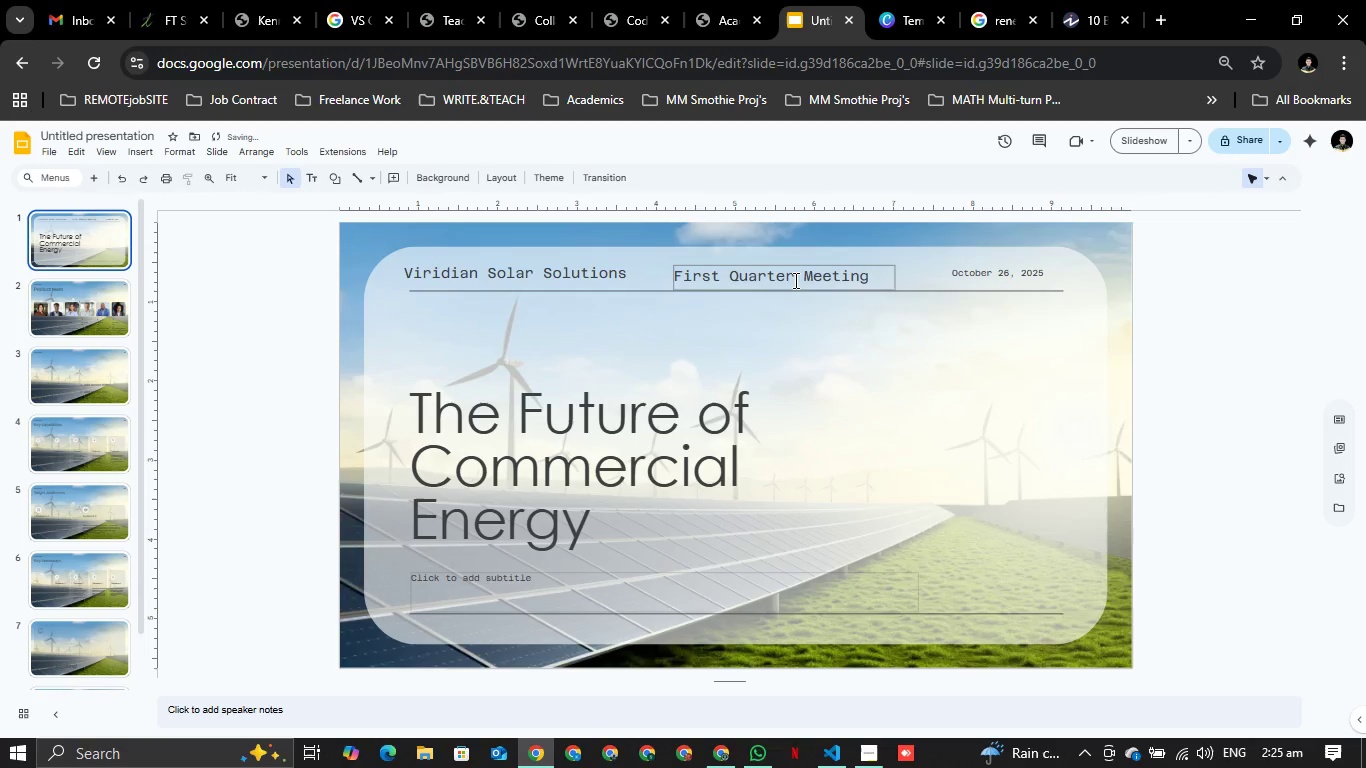 
left_click_drag(start_coordinate=[794, 281], to_coordinate=[765, 278])
 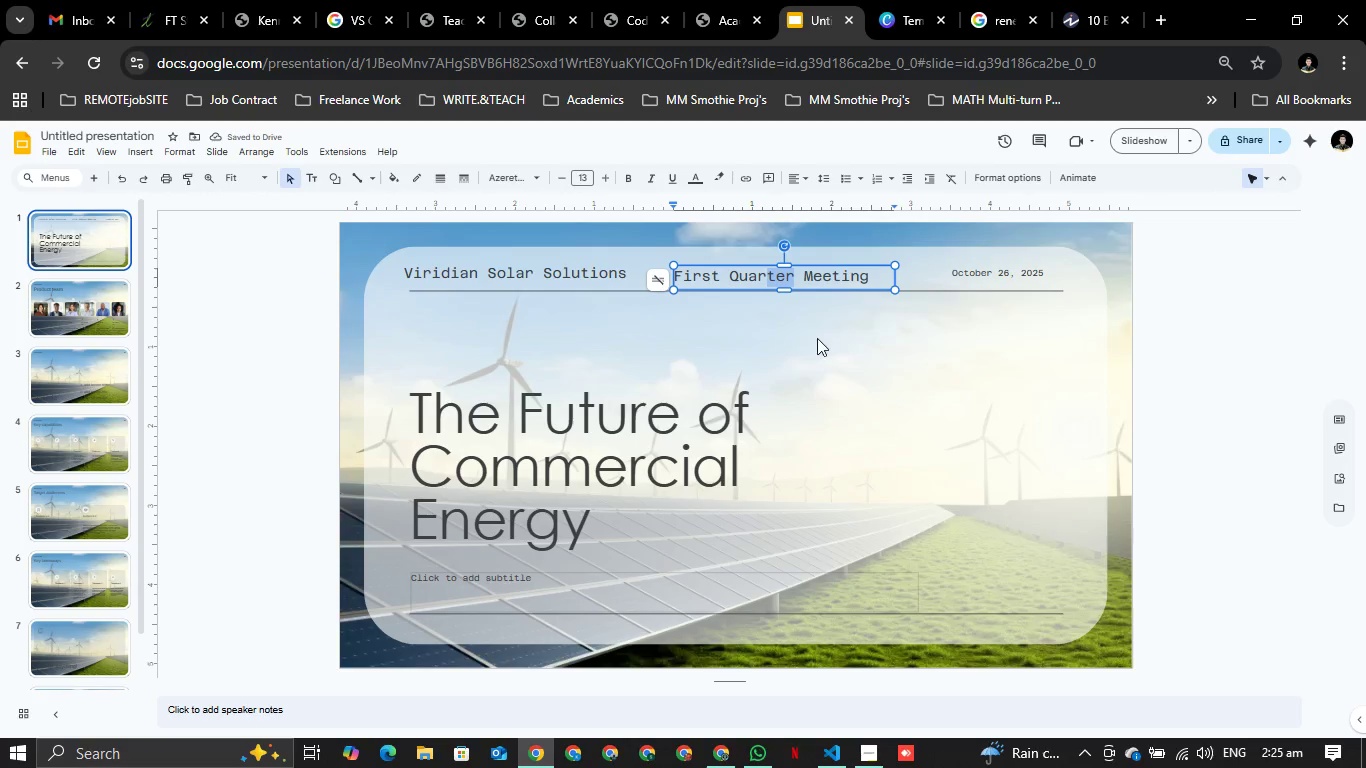 
left_click([817, 338])
 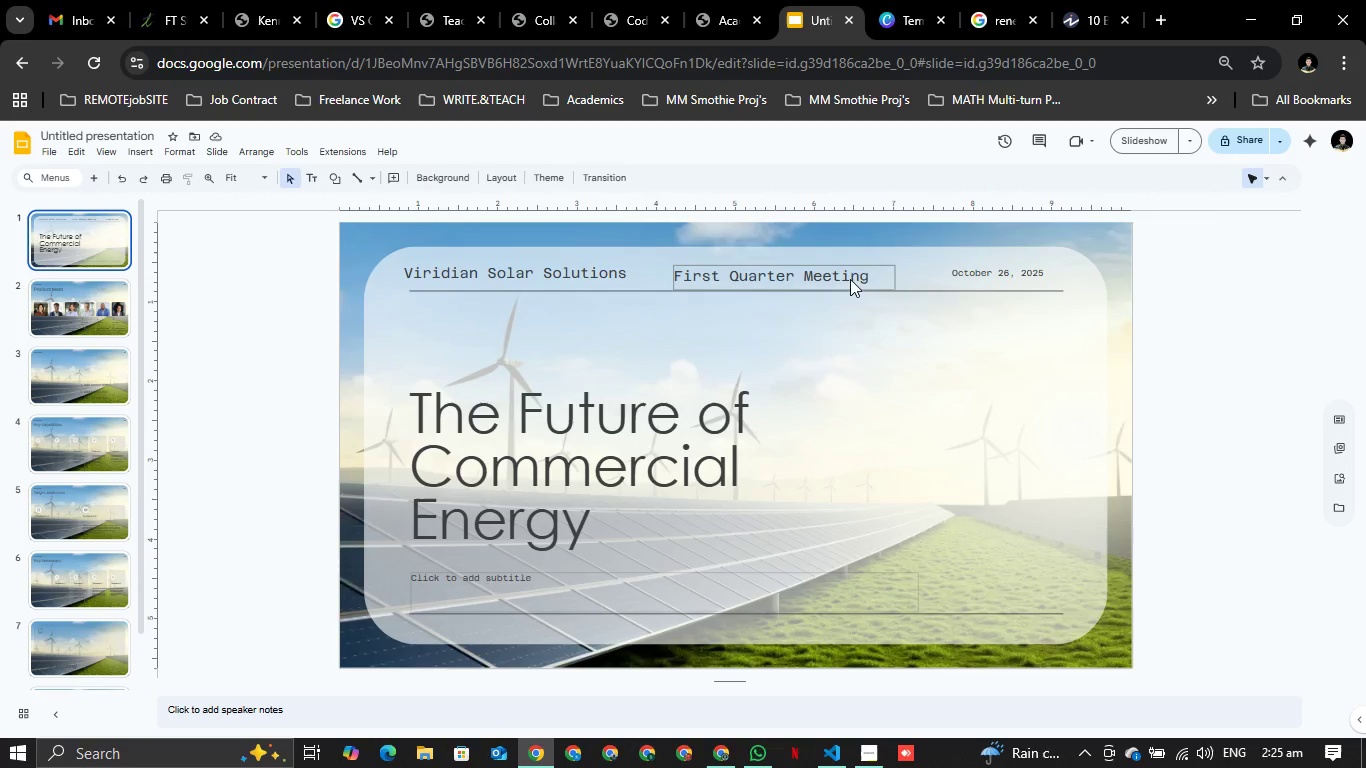 
left_click_drag(start_coordinate=[858, 287], to_coordinate=[829, 283])
 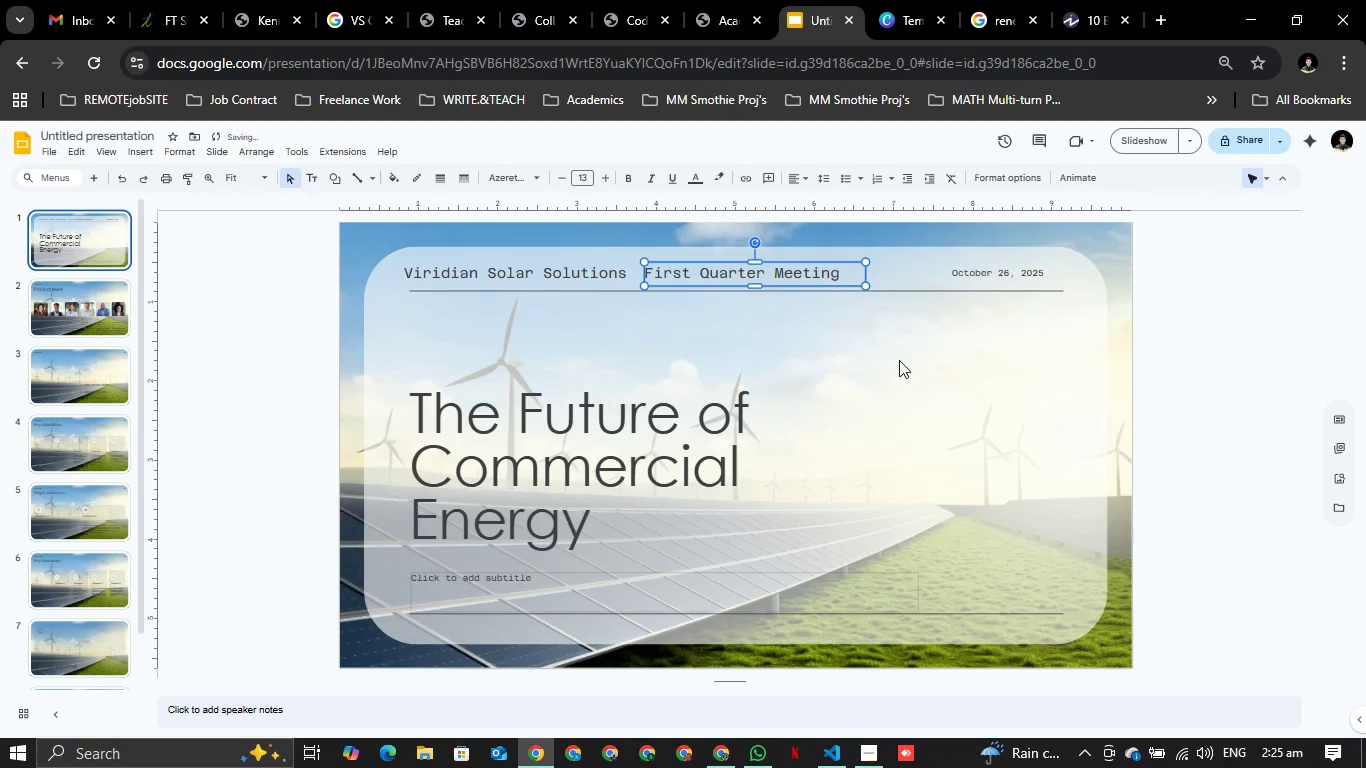 
left_click([899, 360])
 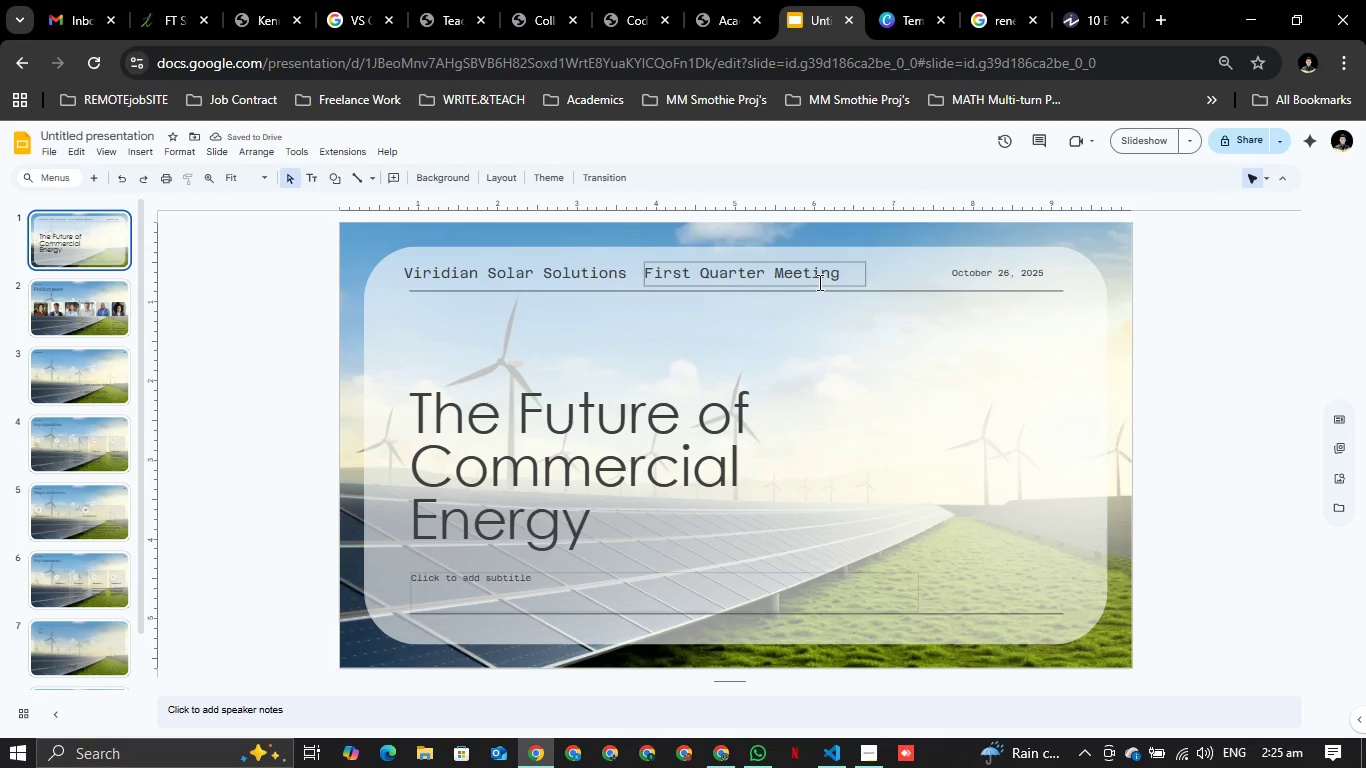 
left_click_drag(start_coordinate=[844, 276], to_coordinate=[873, 276])
 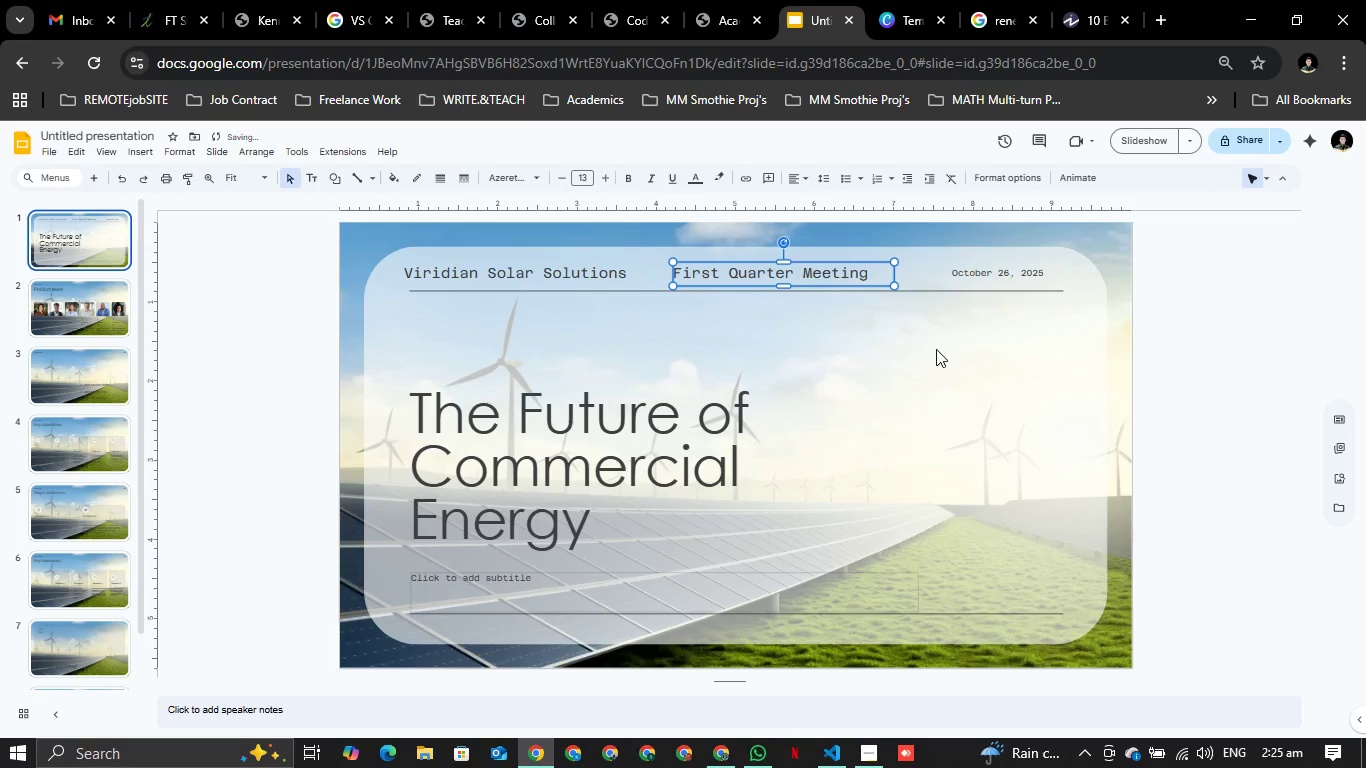 
left_click([935, 352])
 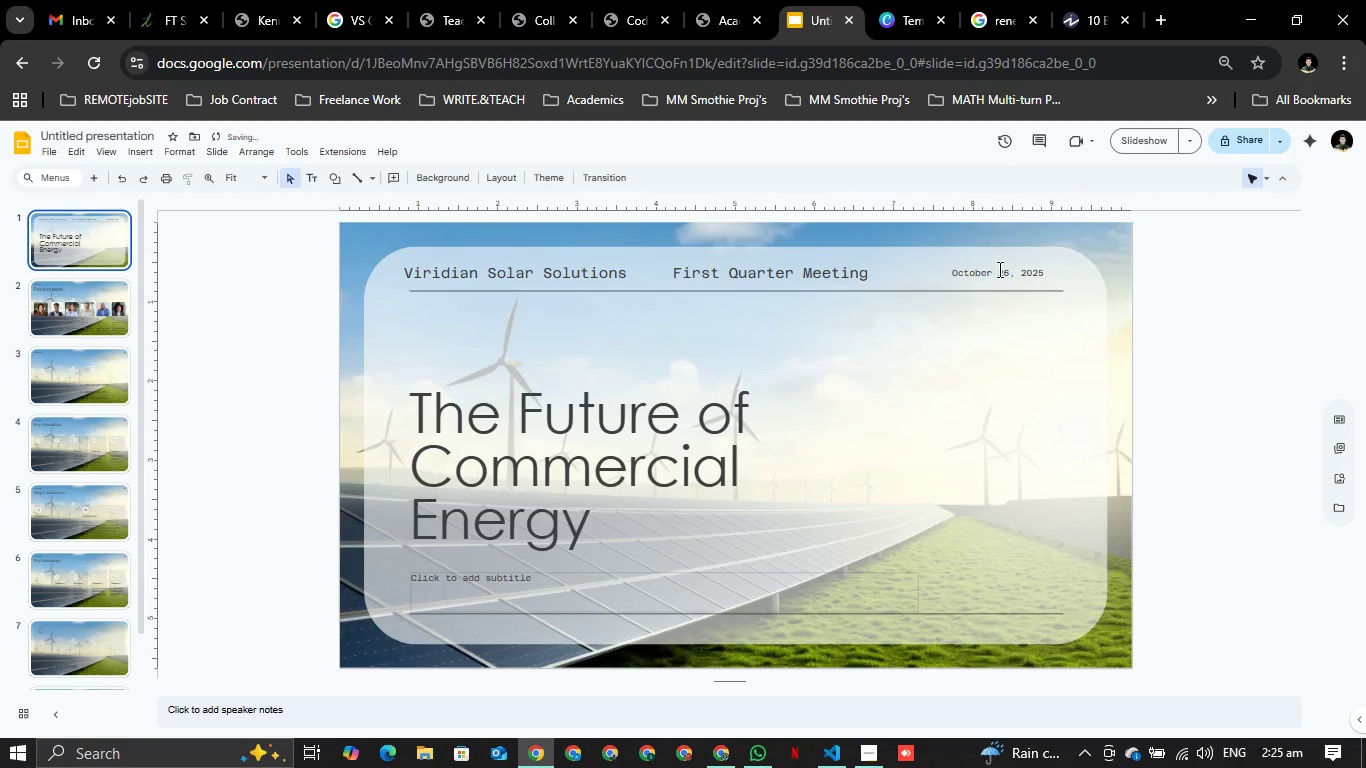 
double_click([998, 269])
 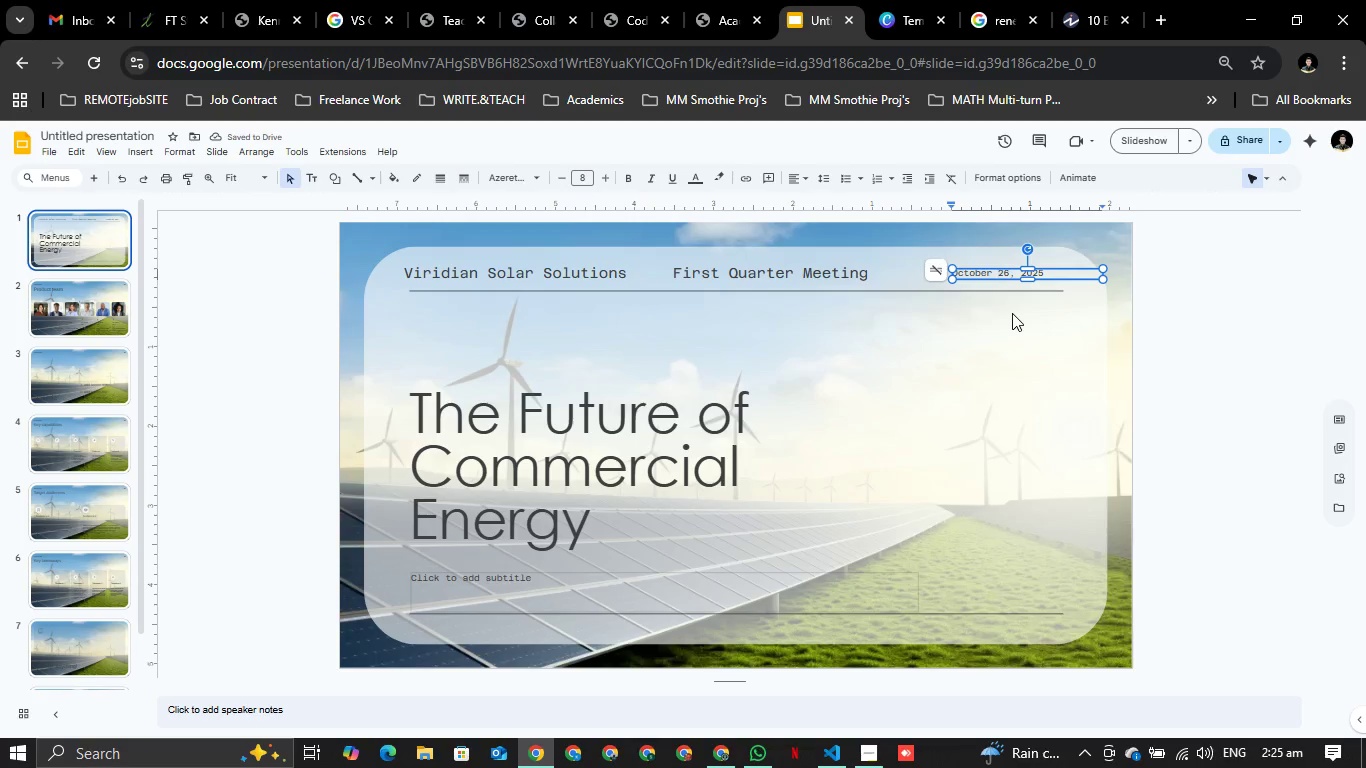 
left_click([1012, 313])
 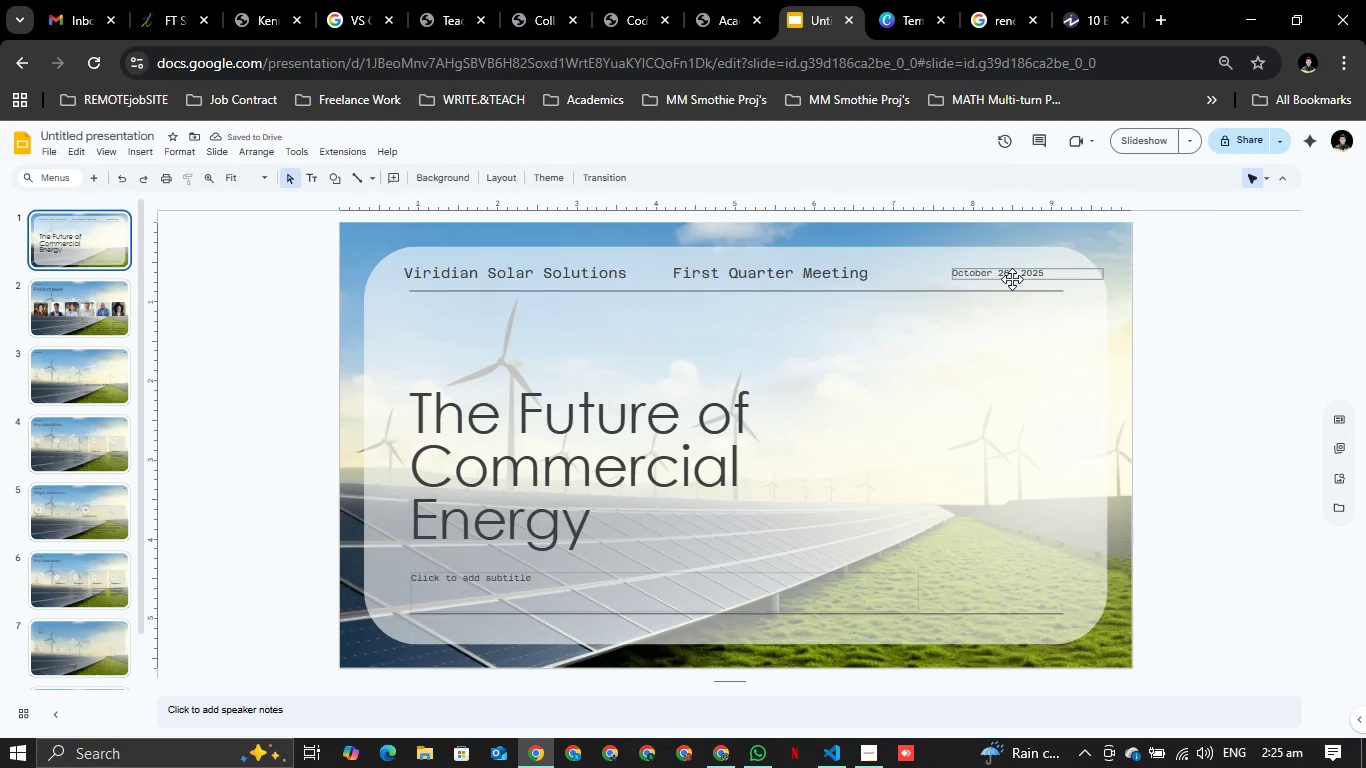 
left_click([1012, 275])
 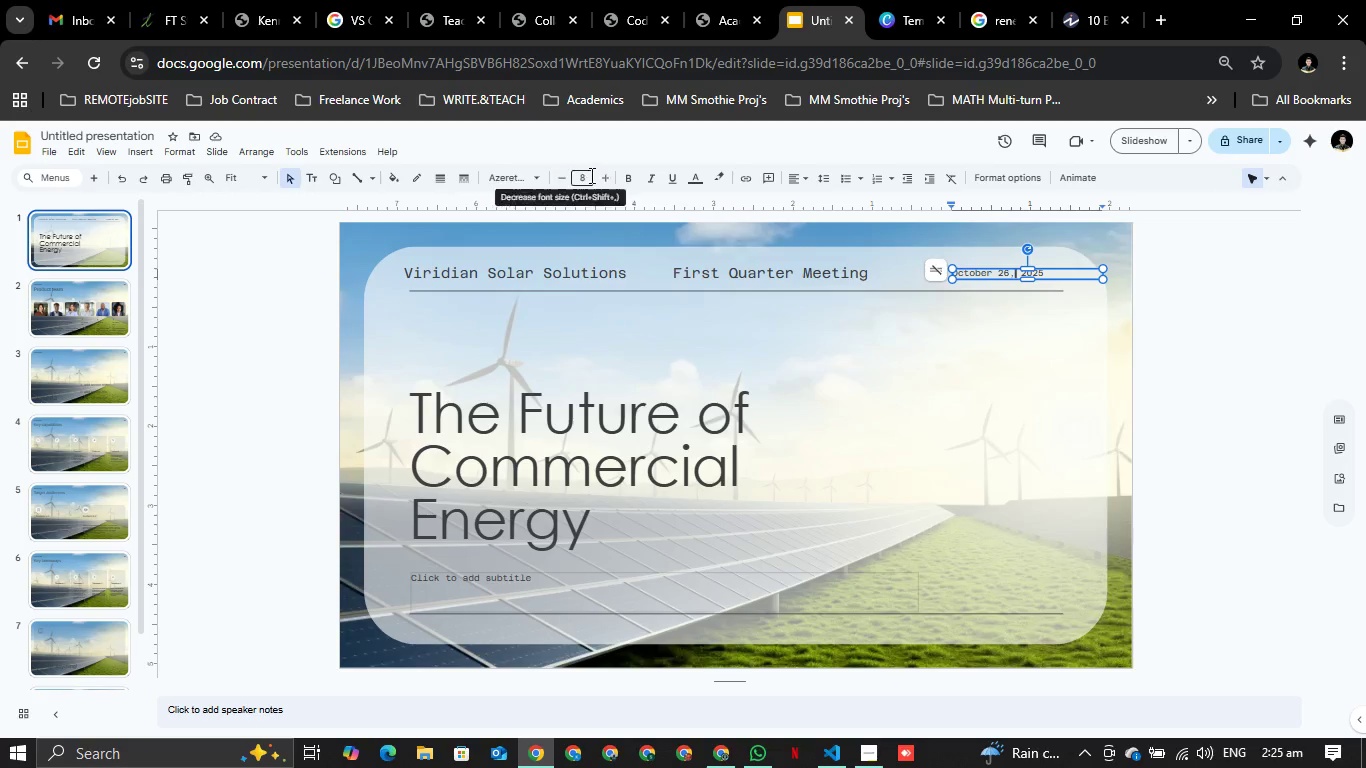 
left_click([611, 180])
 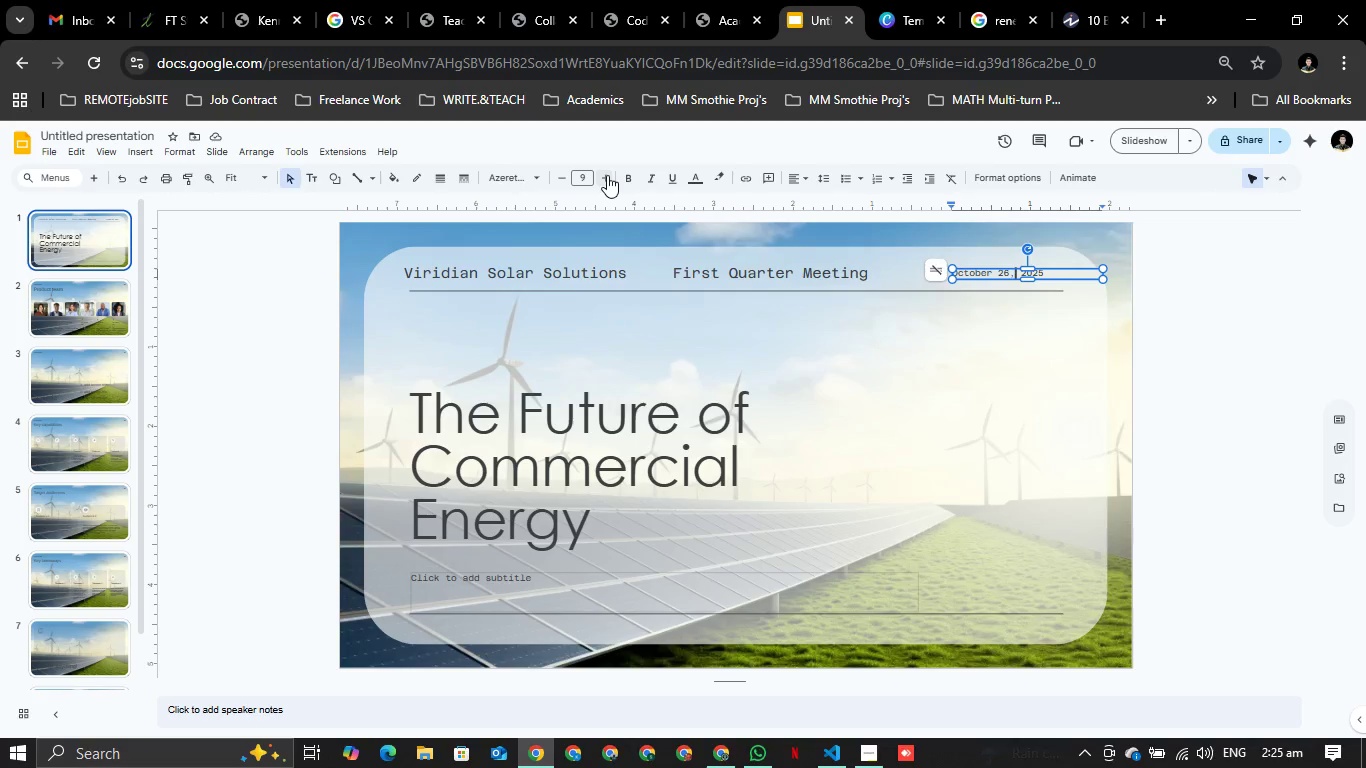 
left_click([607, 175])
 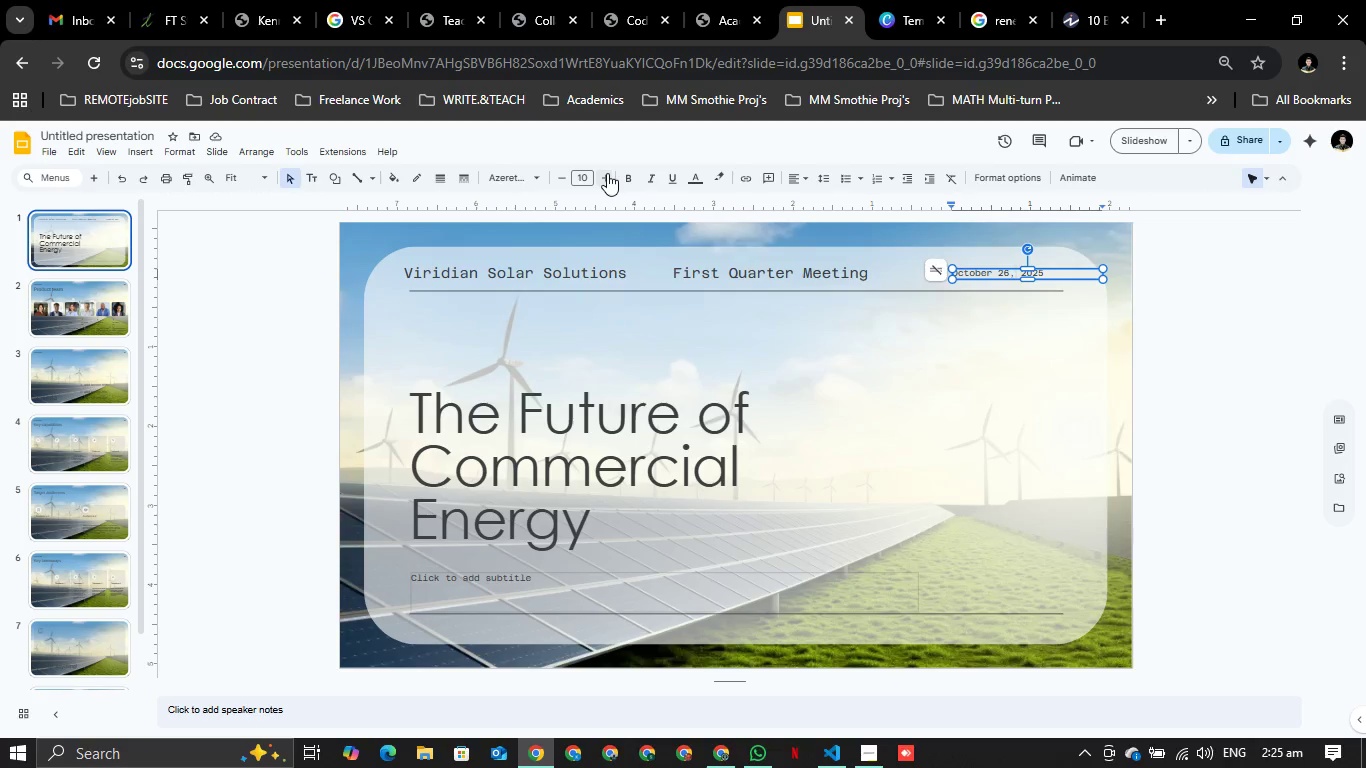 
left_click([607, 173])
 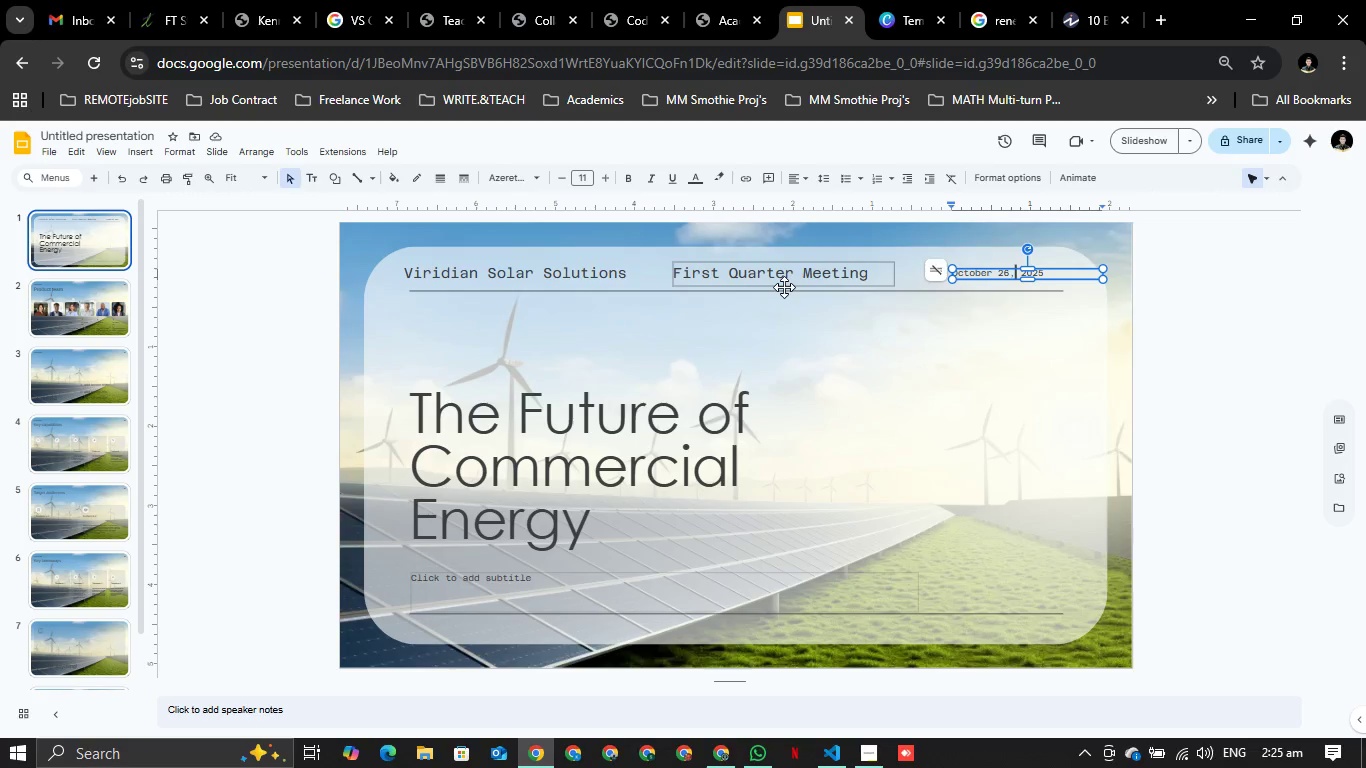 
key(Control+A)
 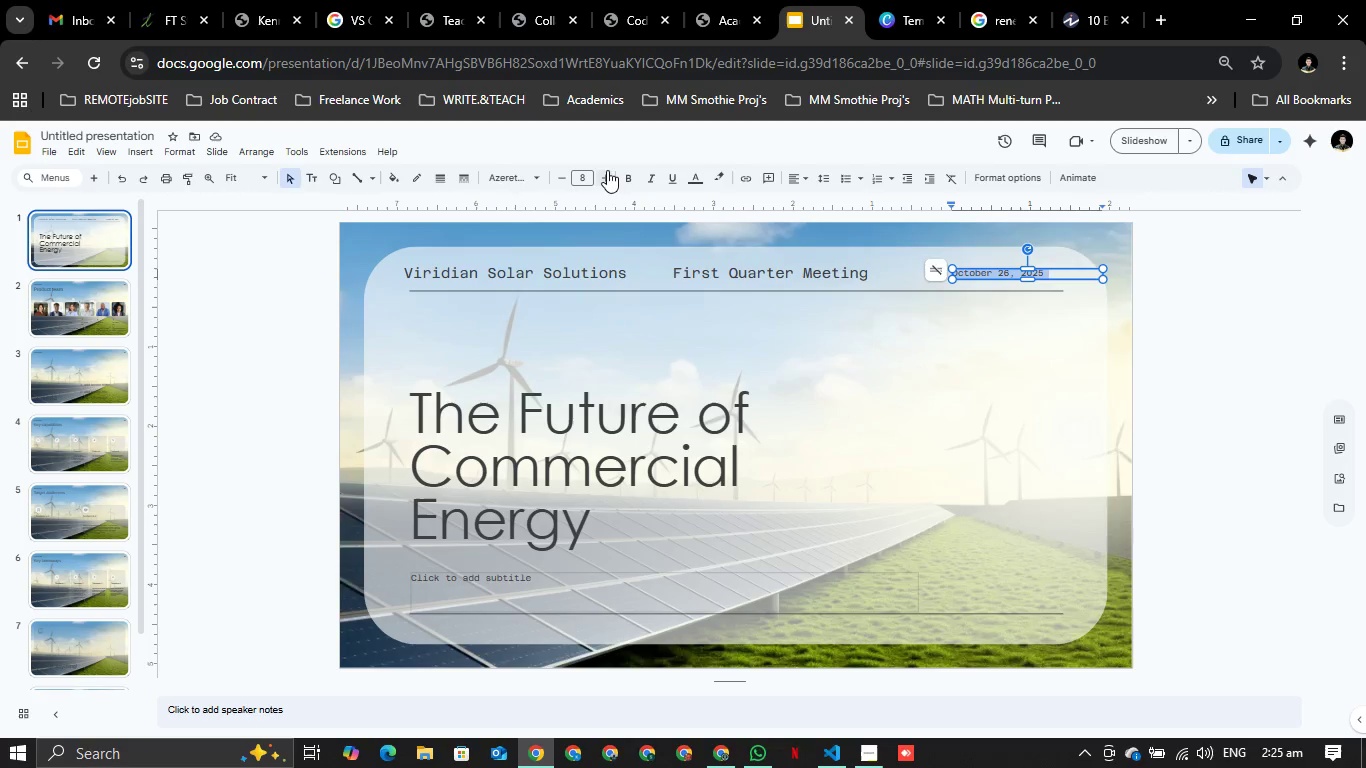 
left_click([608, 174])
 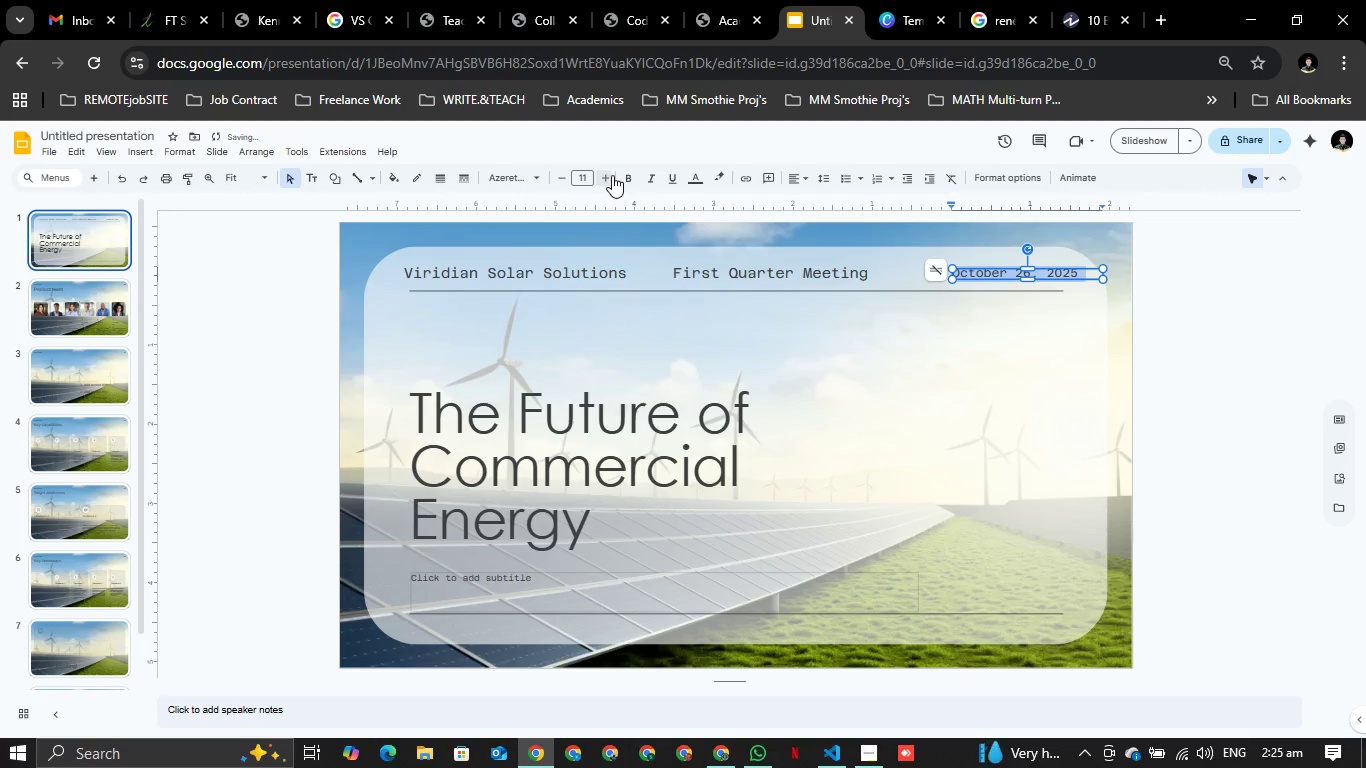 
left_click([616, 177])
 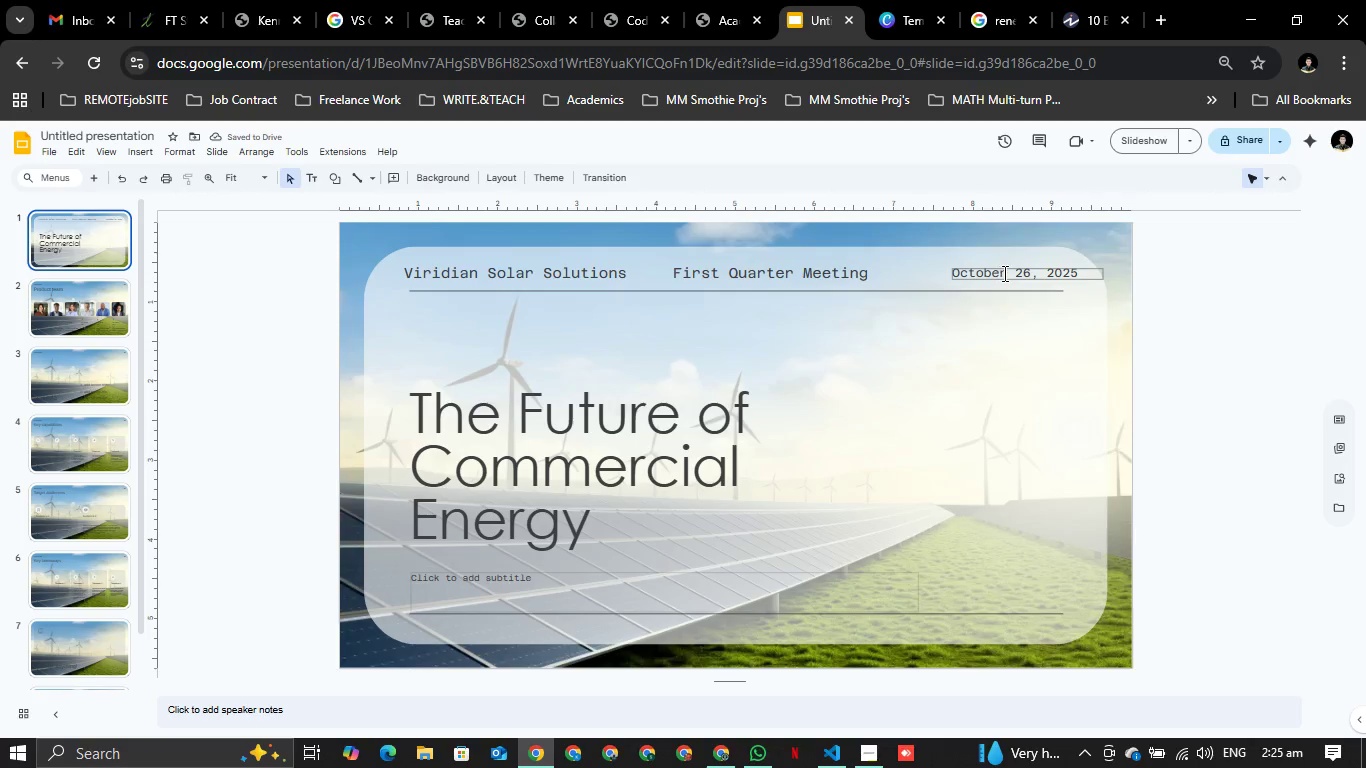 
left_click_drag(start_coordinate=[1082, 274], to_coordinate=[1025, 276])
 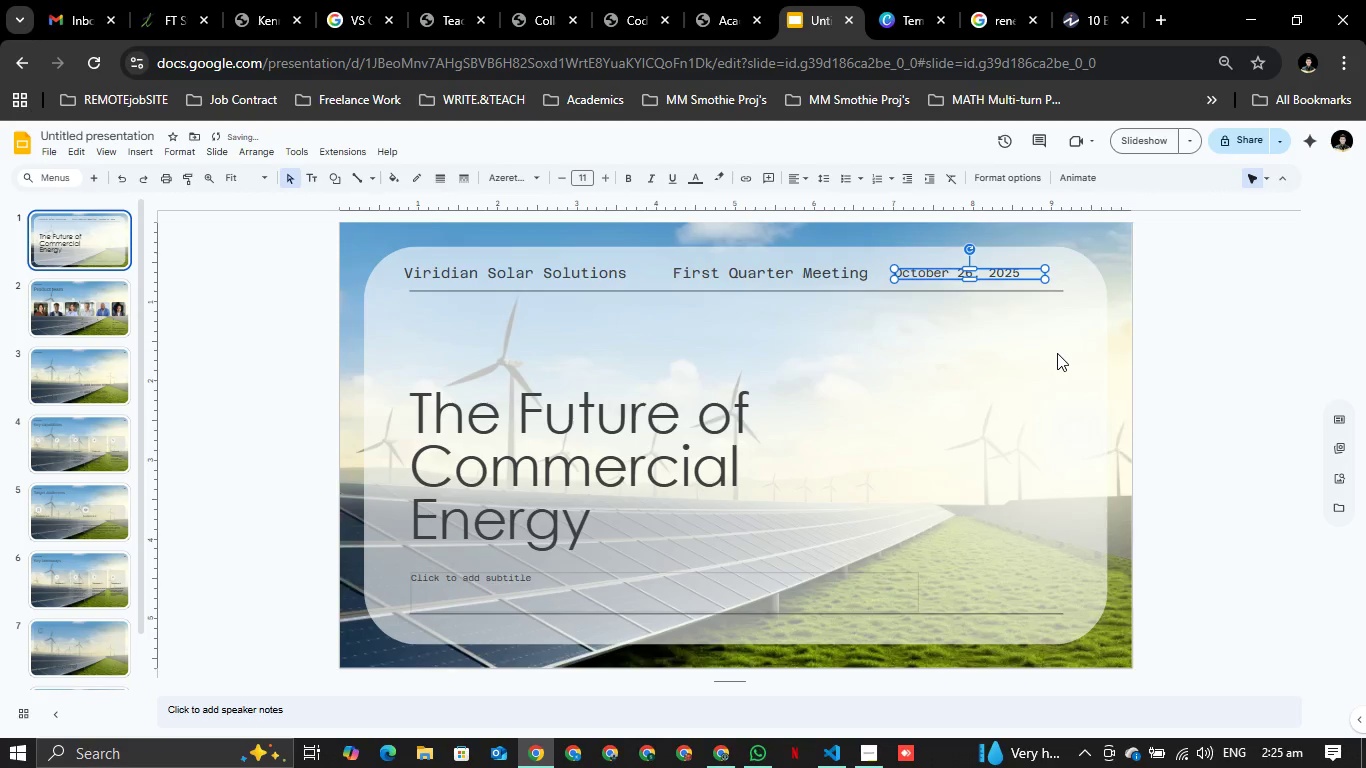 
left_click([1059, 353])
 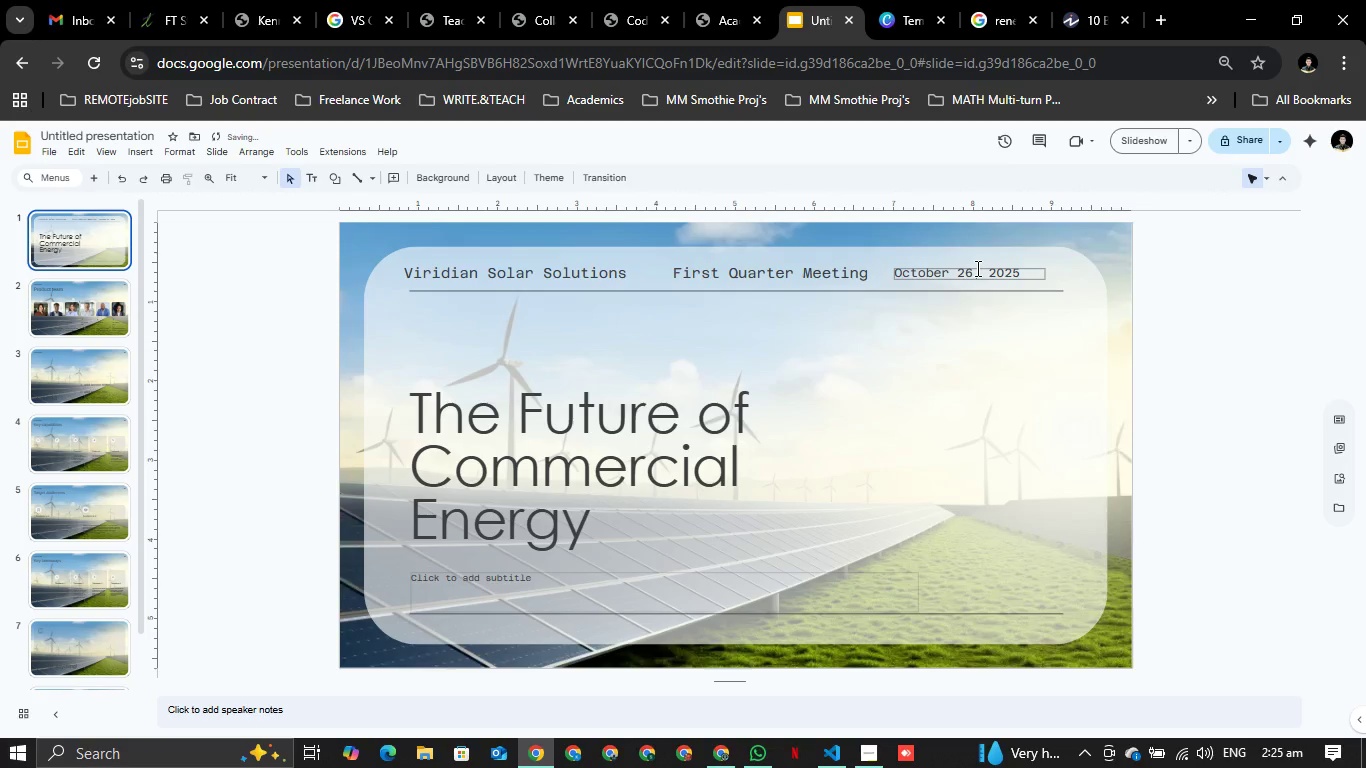 
left_click([978, 268])
 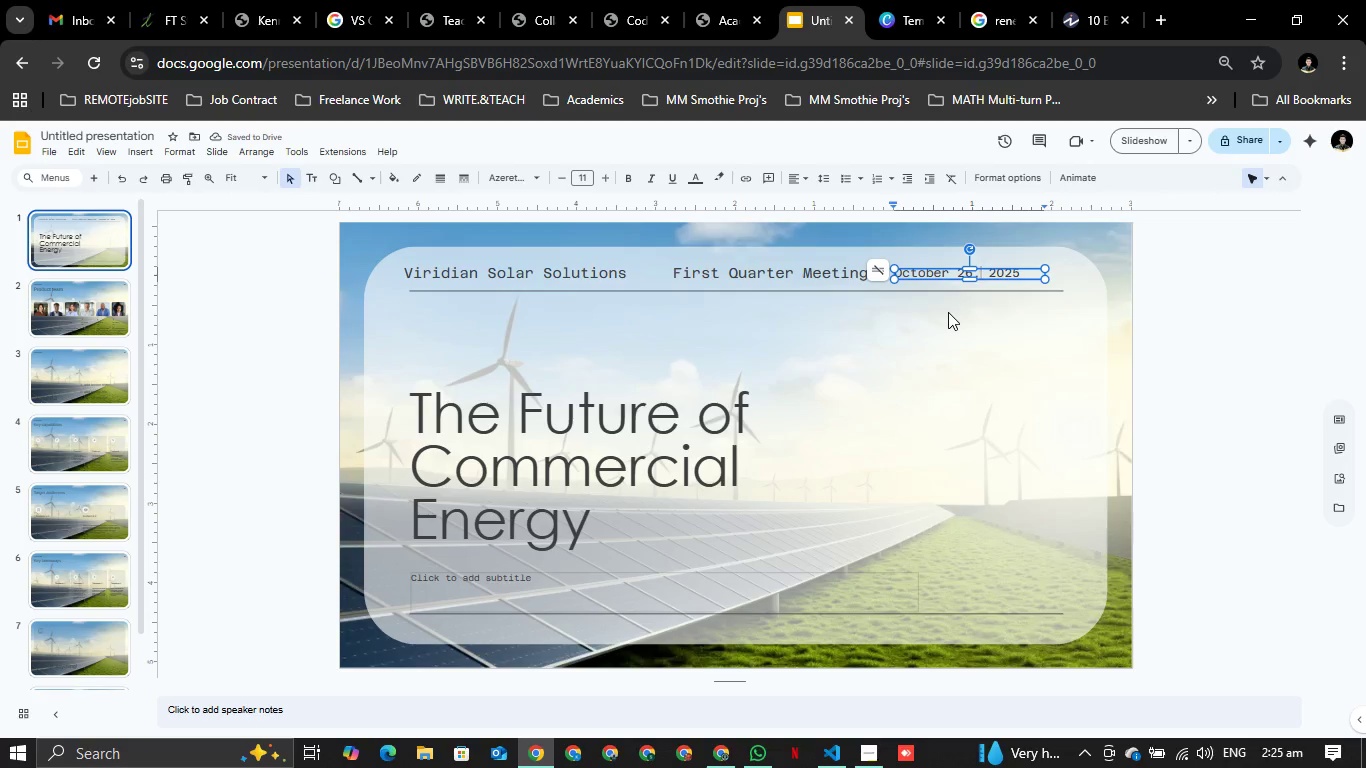 
key(Control+A)
 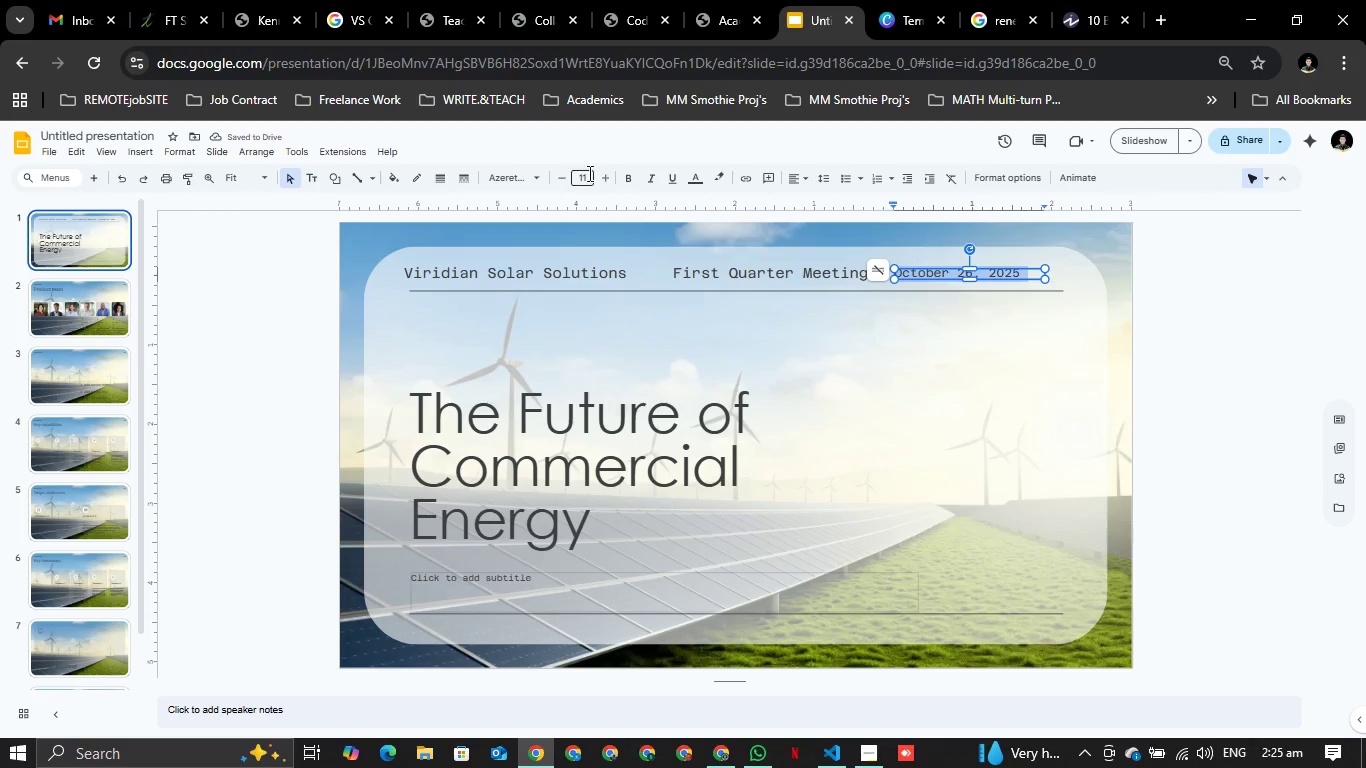 
mouse_move([618, 205])
 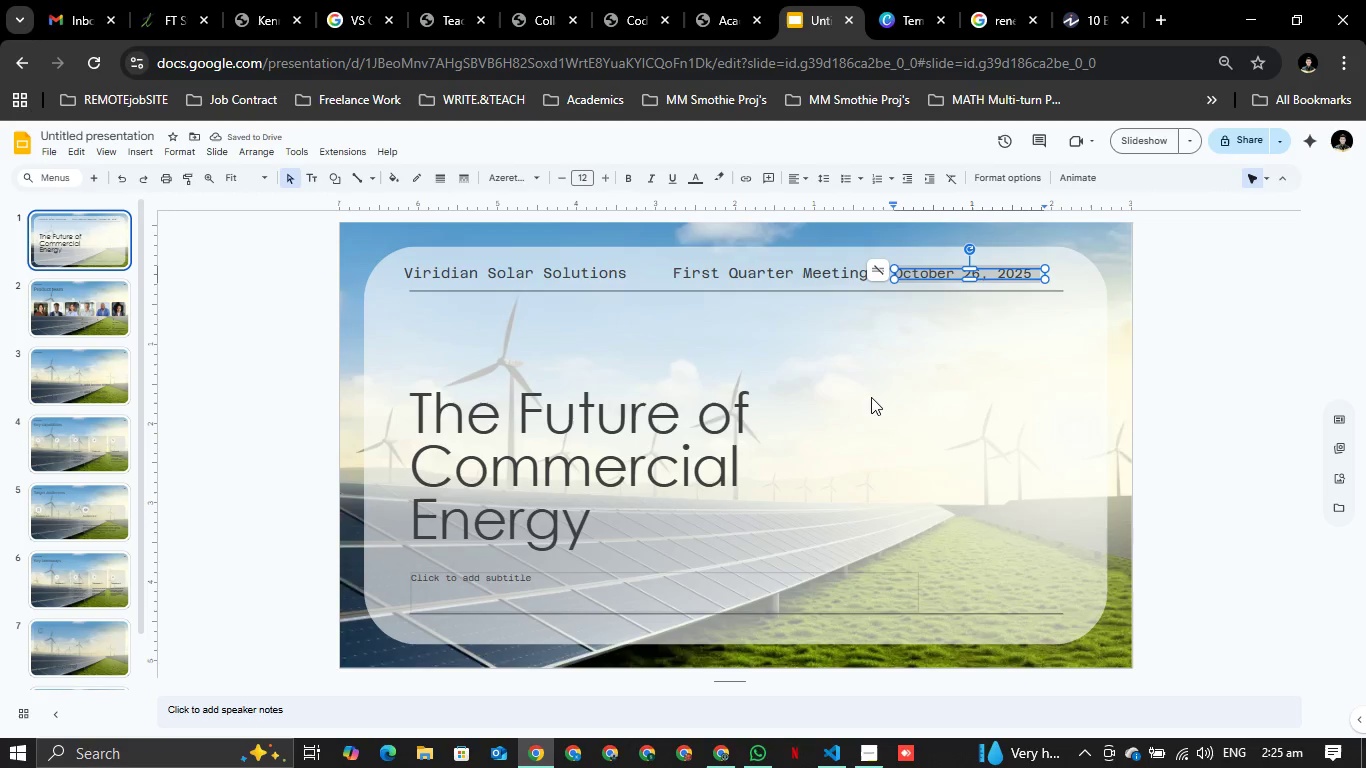 
left_click([874, 397])
 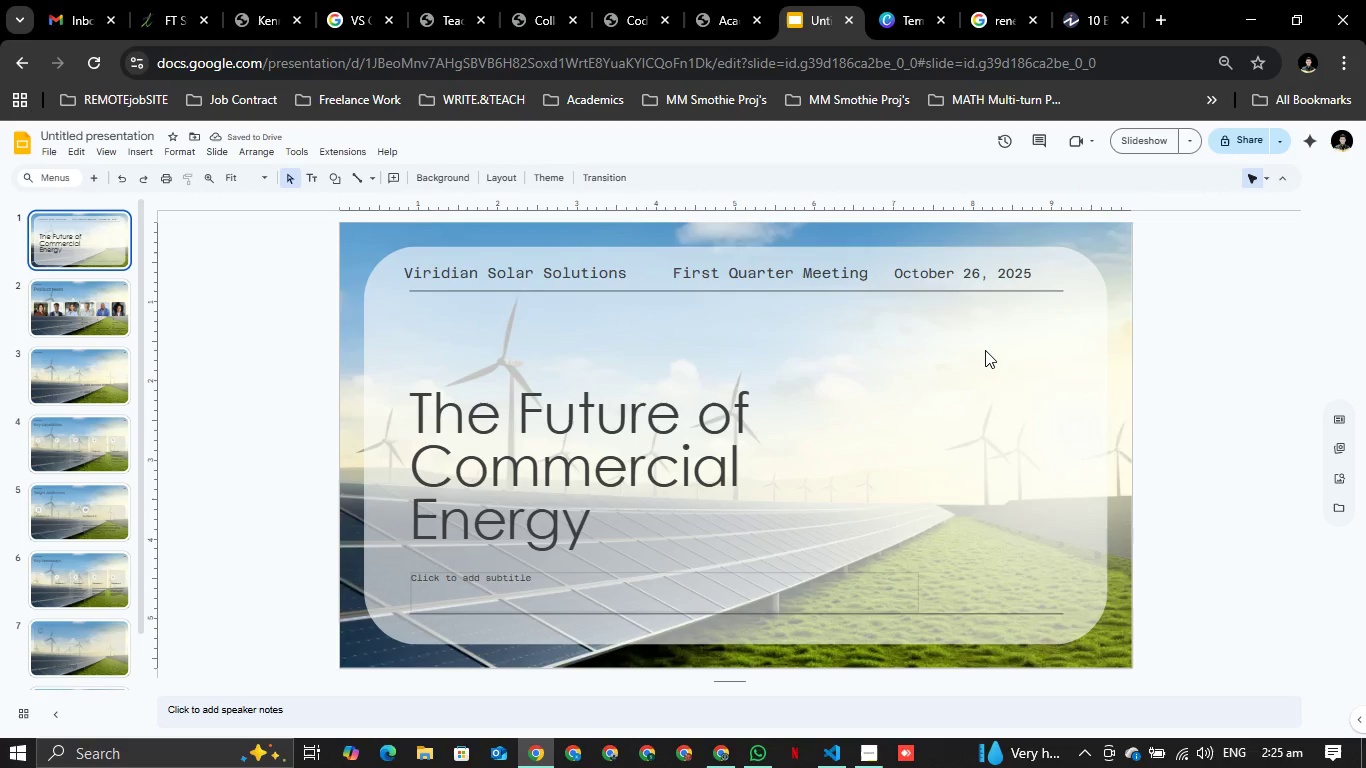 
left_click_drag(start_coordinate=[986, 348], to_coordinate=[978, 360])
 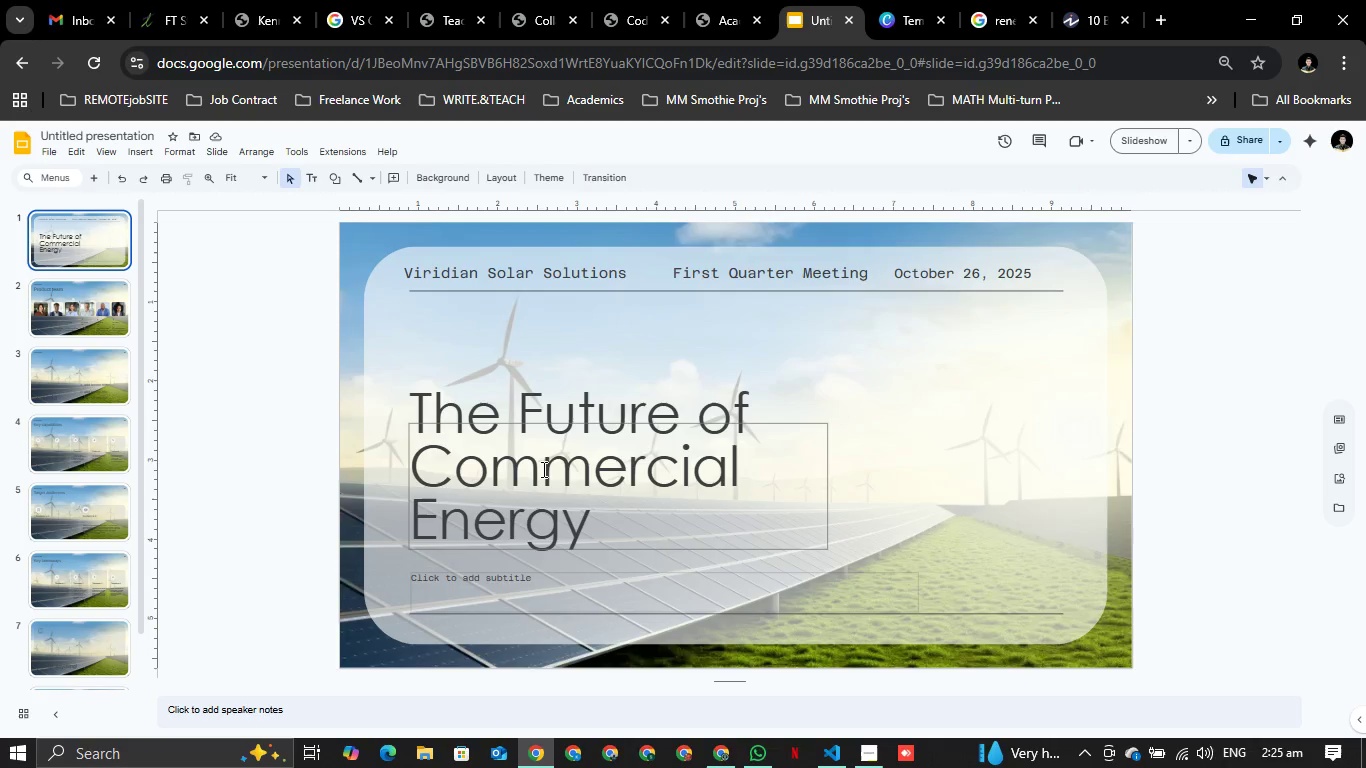 
left_click([542, 469])
 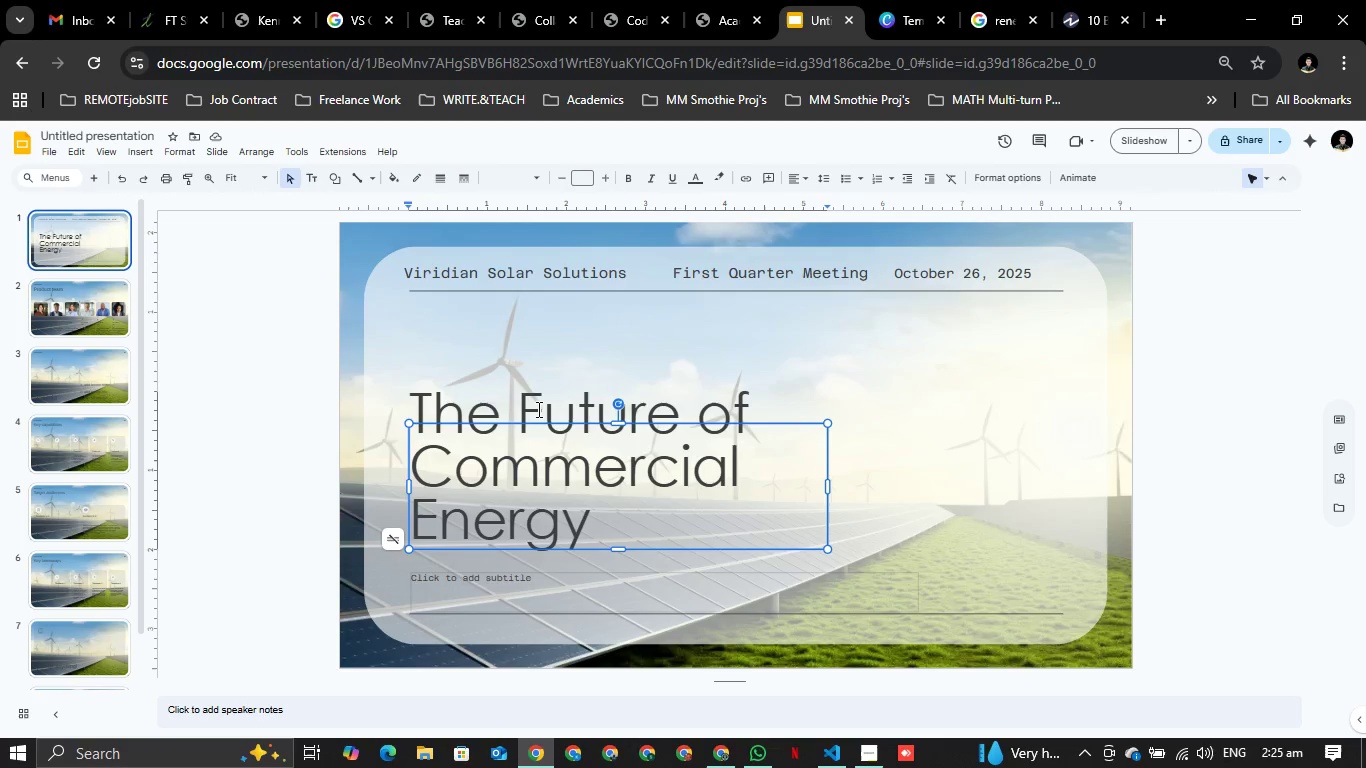 
left_click([537, 409])
 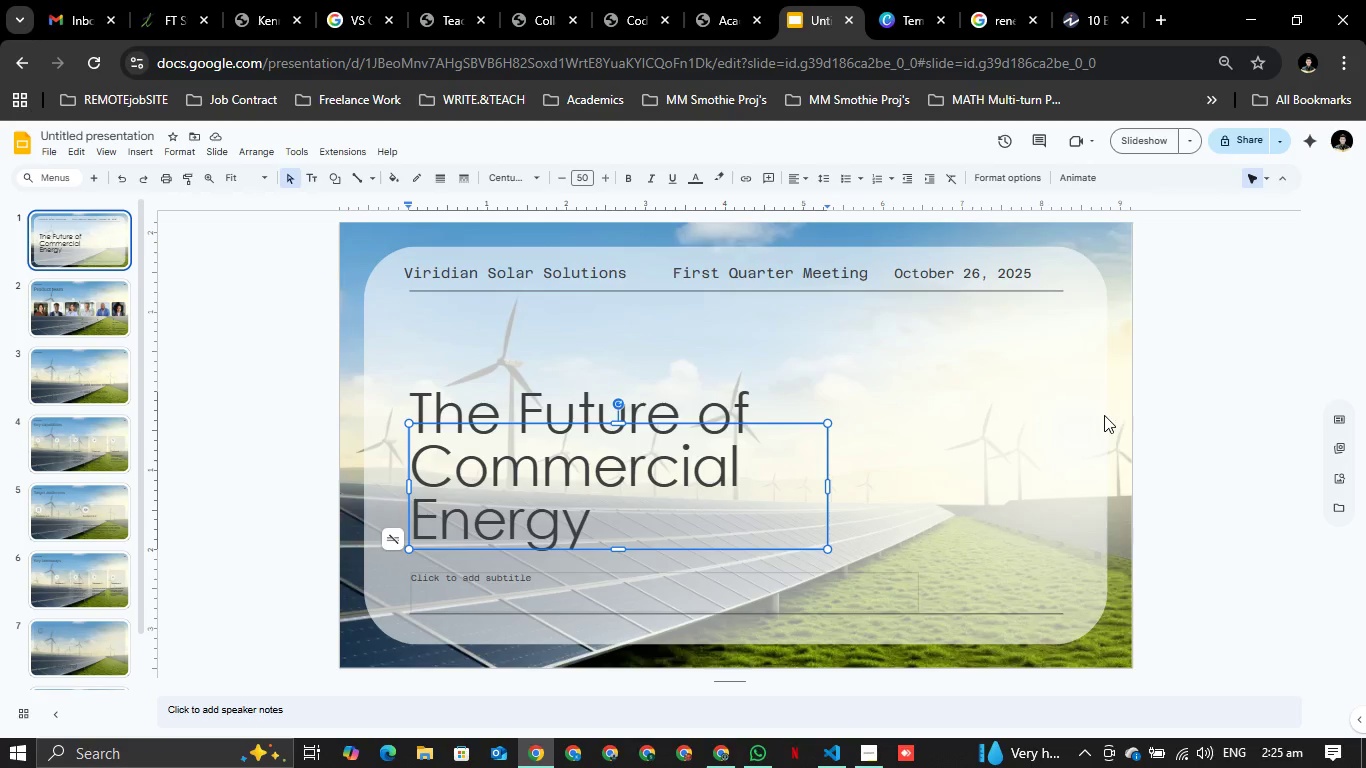 
left_click([1103, 416])
 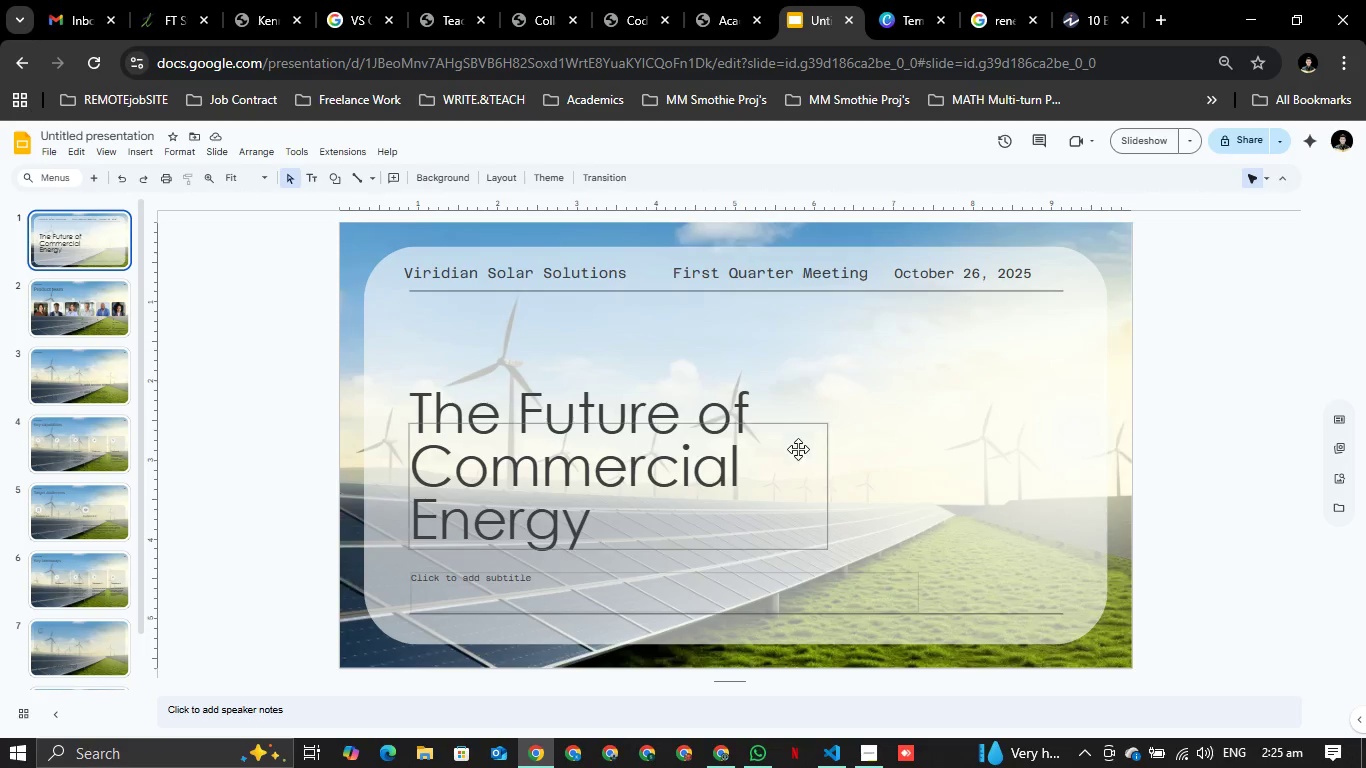 
left_click_drag(start_coordinate=[791, 447], to_coordinate=[786, 347])
 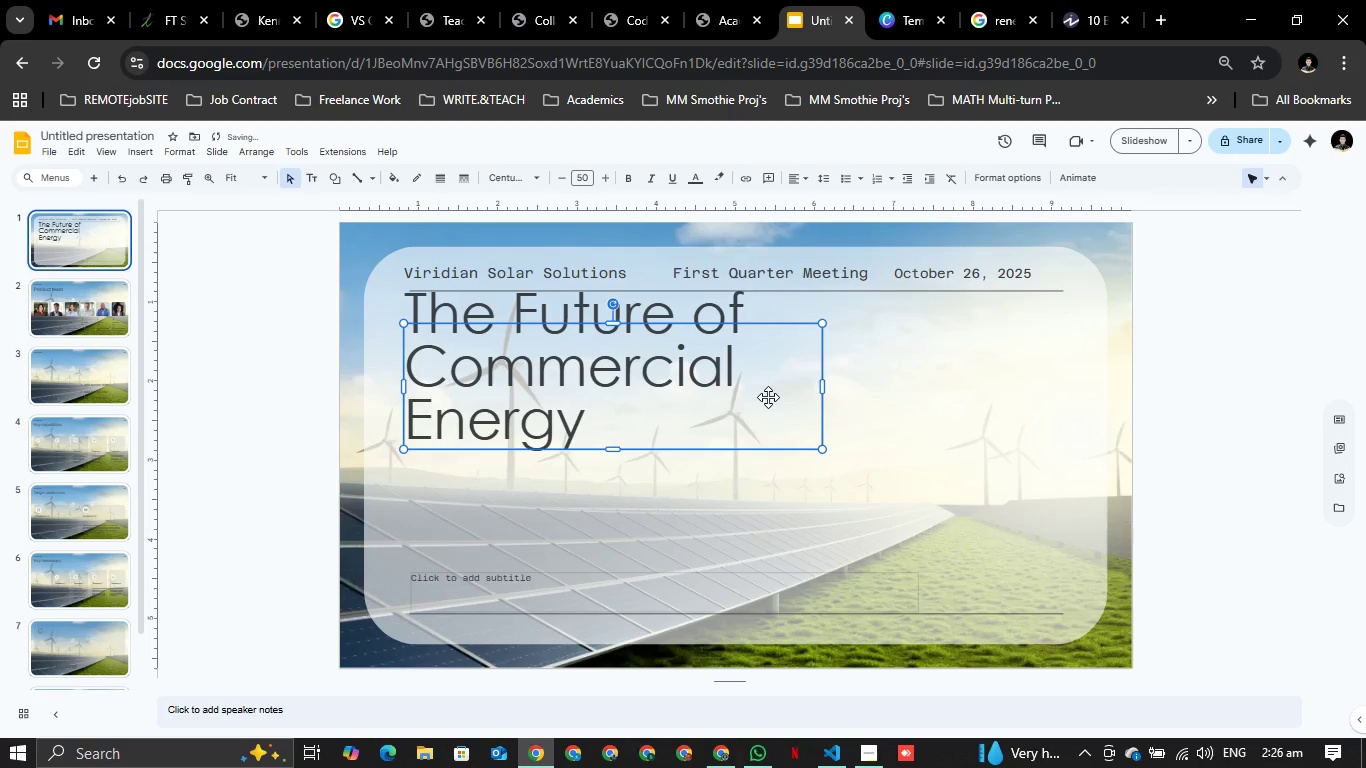 
left_click_drag(start_coordinate=[768, 397], to_coordinate=[768, 412])
 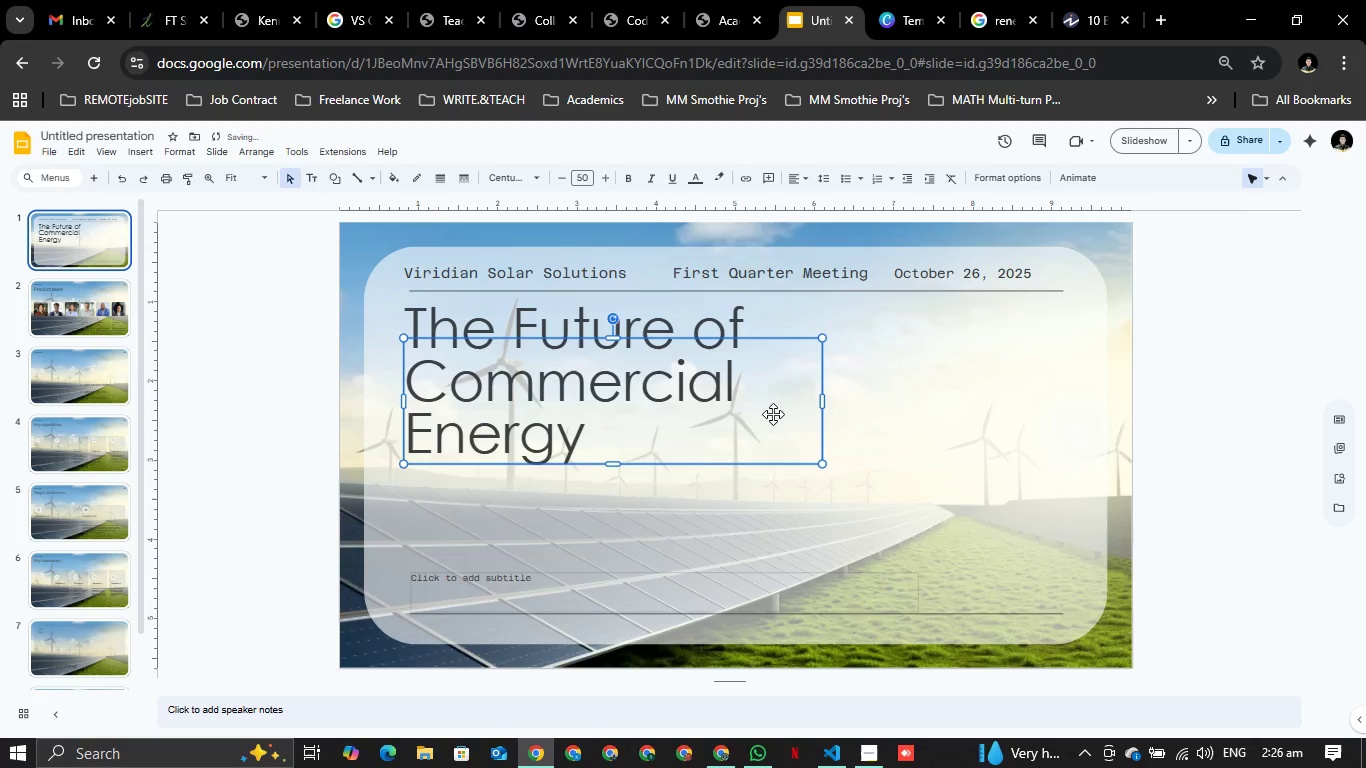 
left_click_drag(start_coordinate=[773, 414], to_coordinate=[772, 461])
 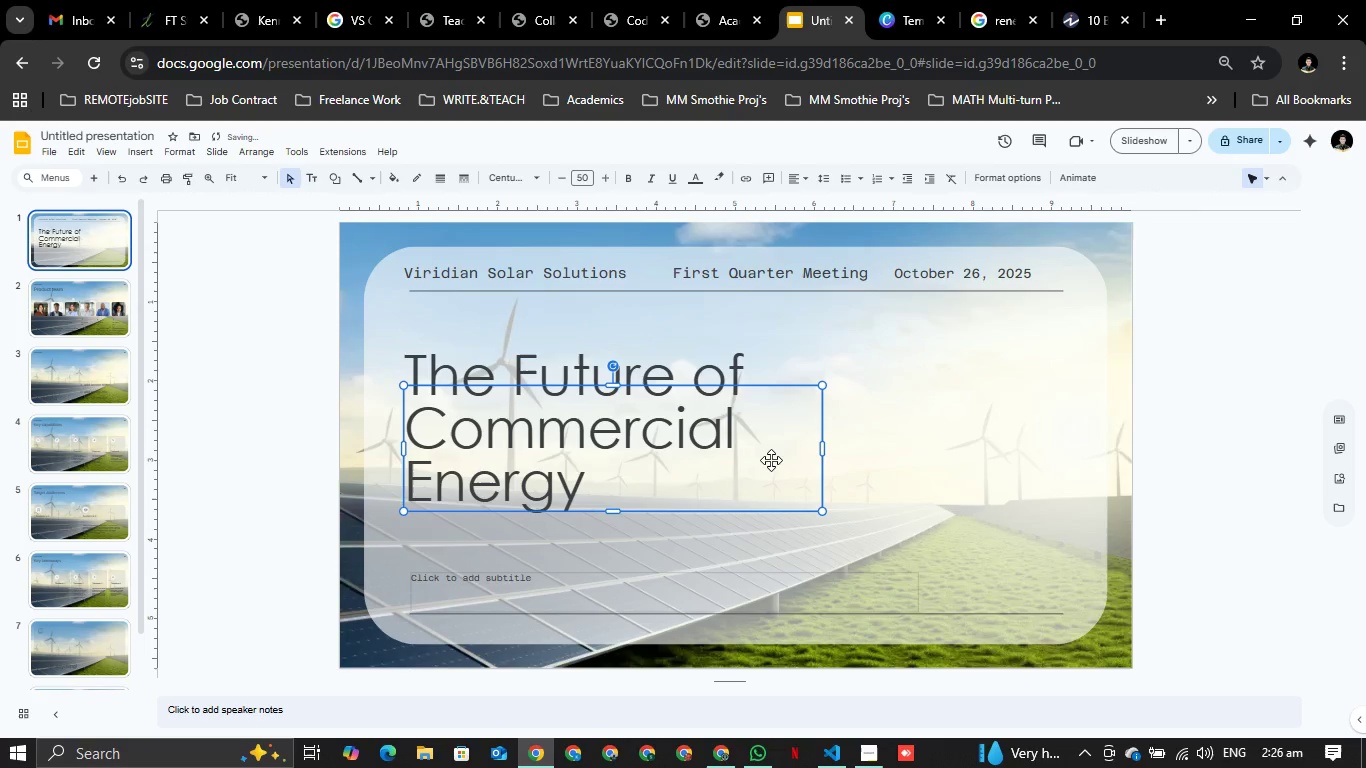 
left_click([771, 460])
 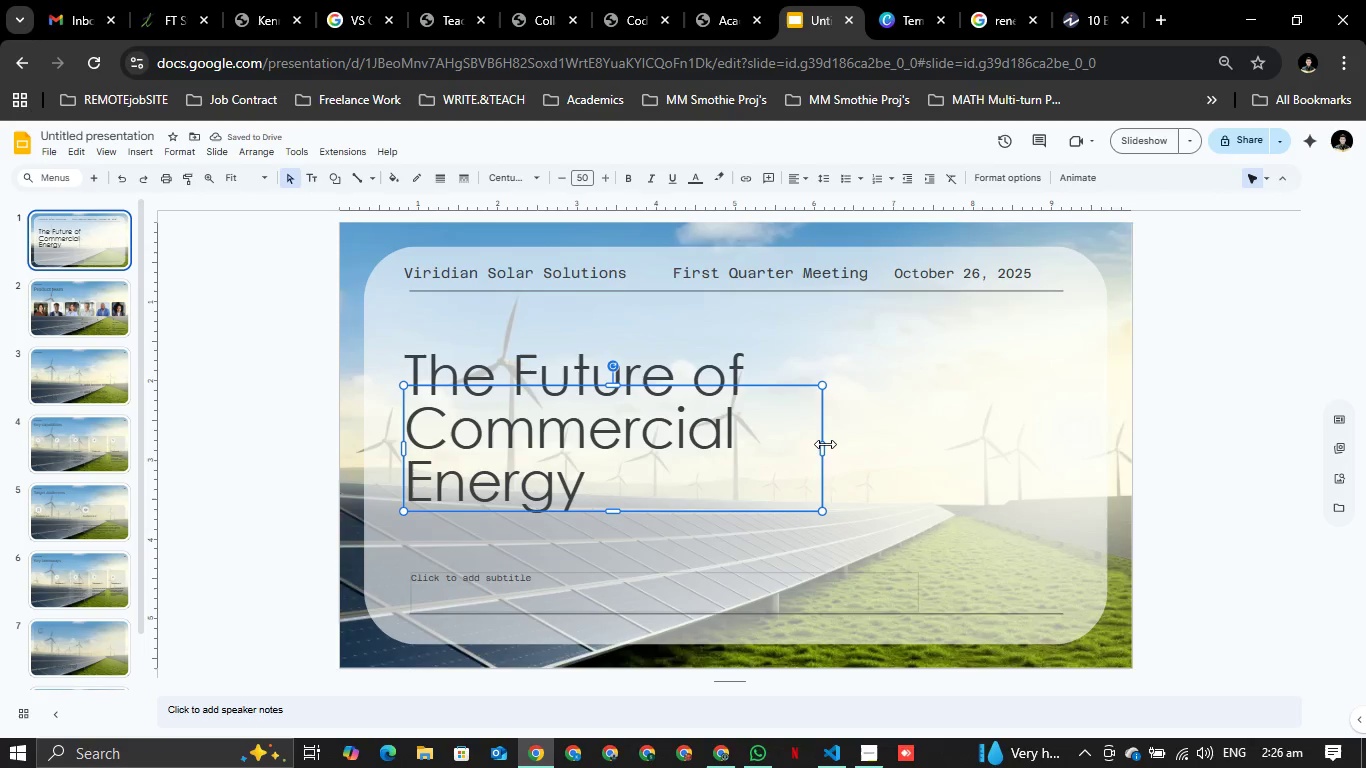 
left_click_drag(start_coordinate=[824, 444], to_coordinate=[1046, 425])
 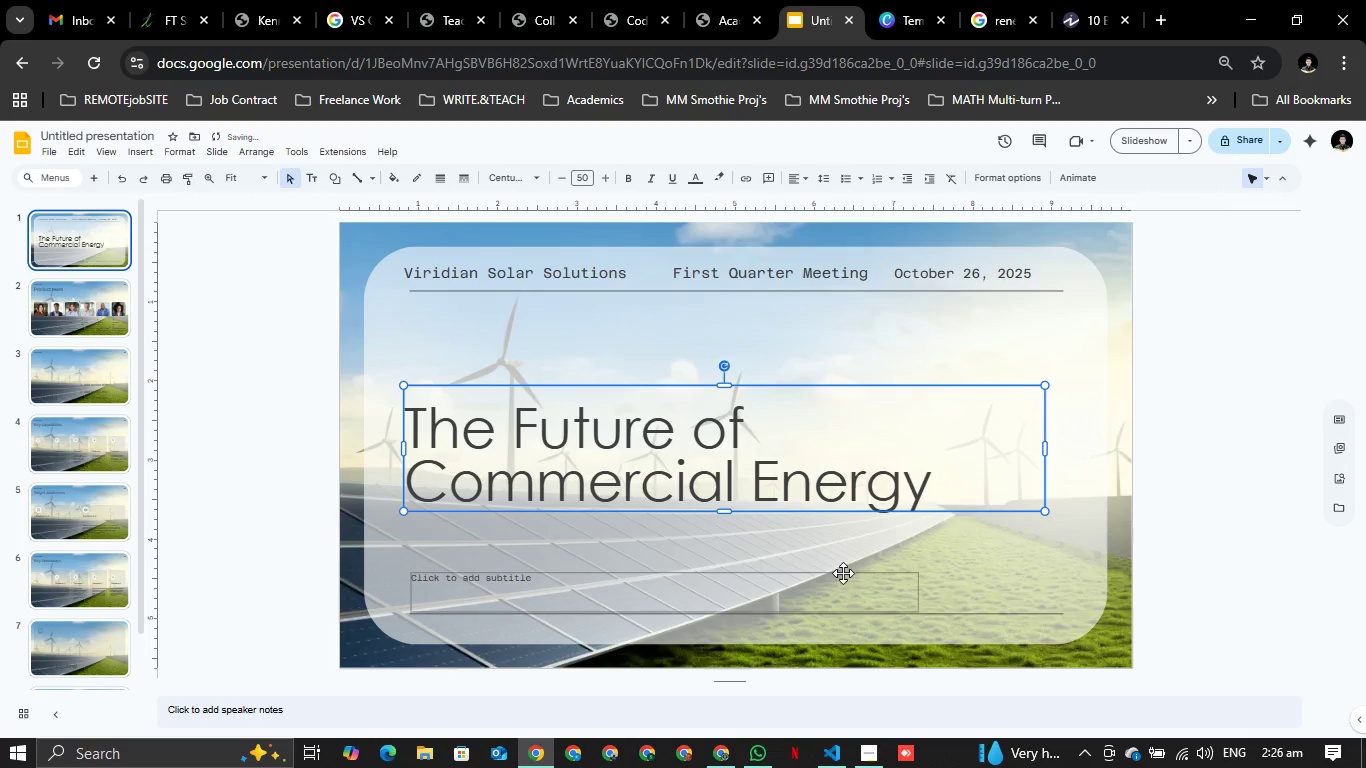 
left_click_drag(start_coordinate=[832, 563], to_coordinate=[827, 563])
 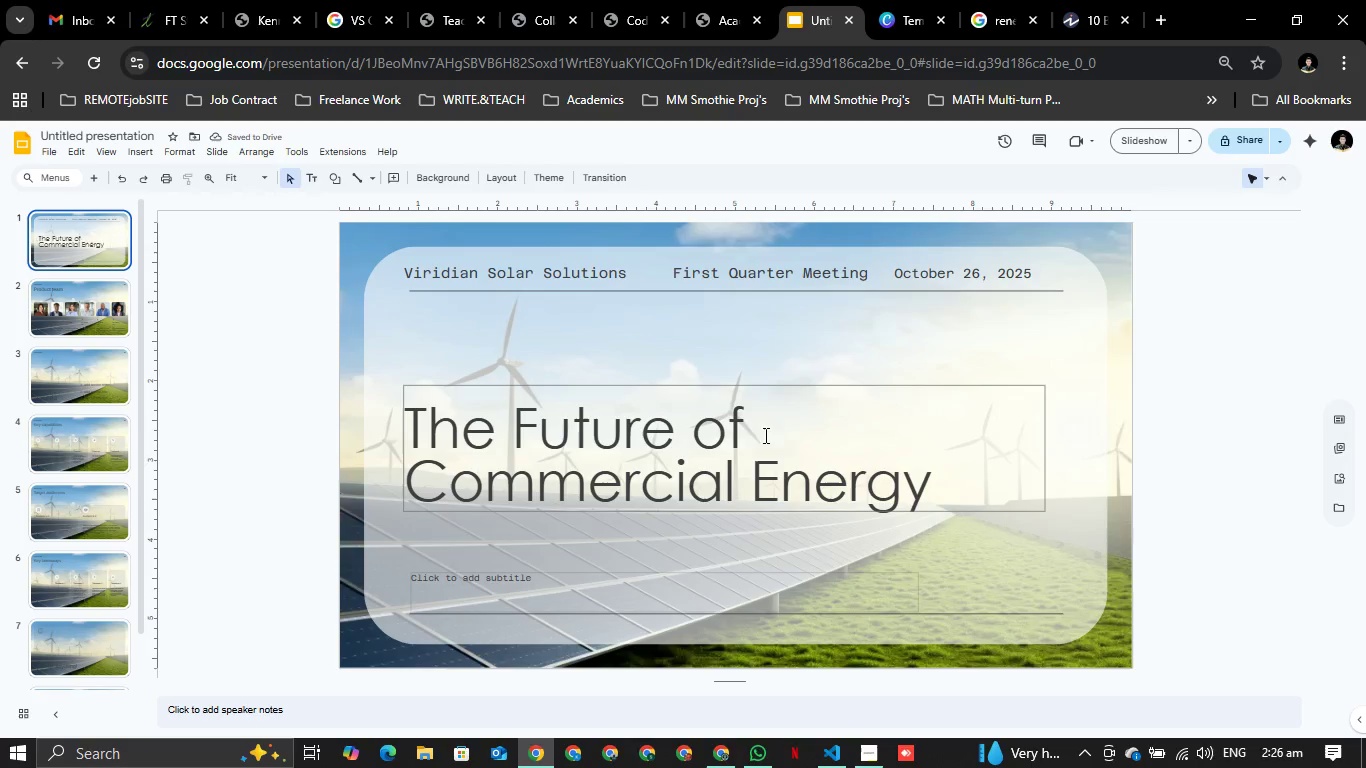 
left_click_drag(start_coordinate=[747, 395], to_coordinate=[750, 341])
 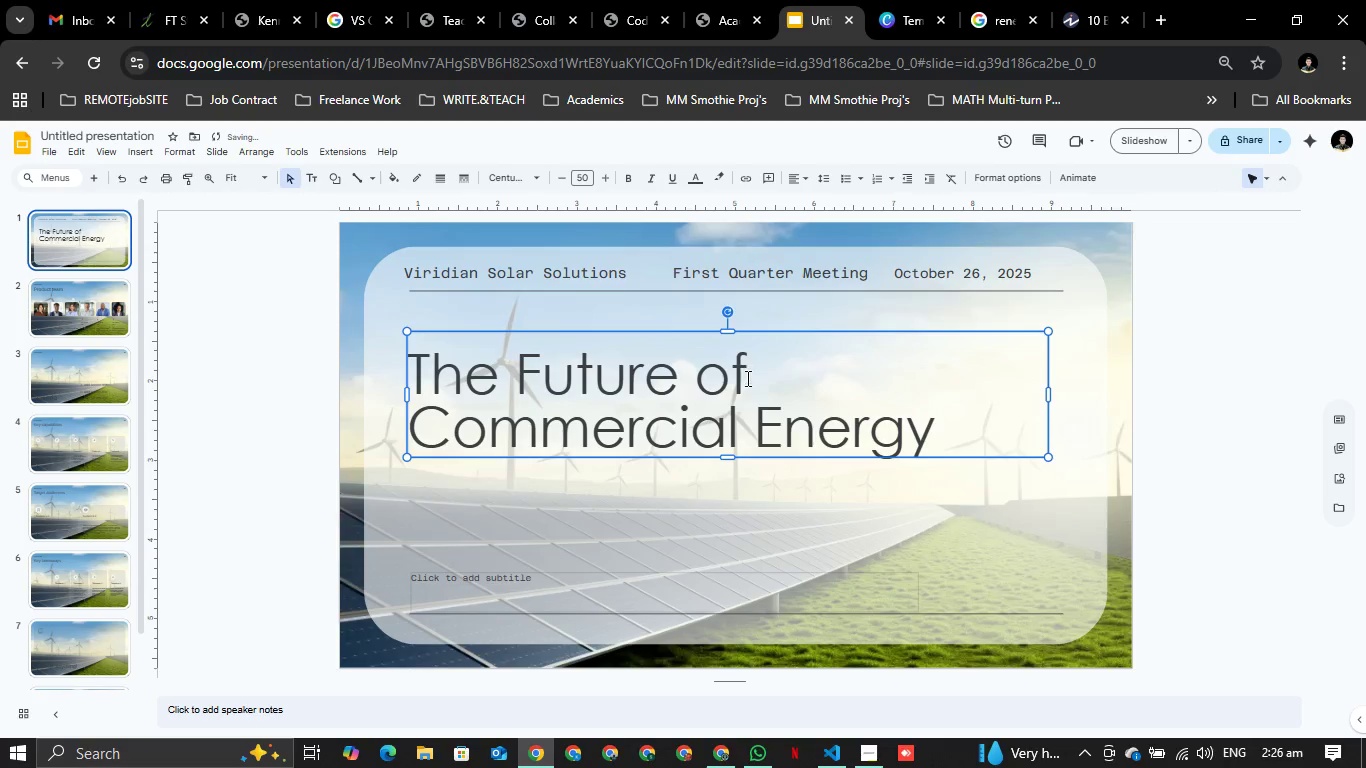 
left_click_drag(start_coordinate=[746, 378], to_coordinate=[744, 349])
 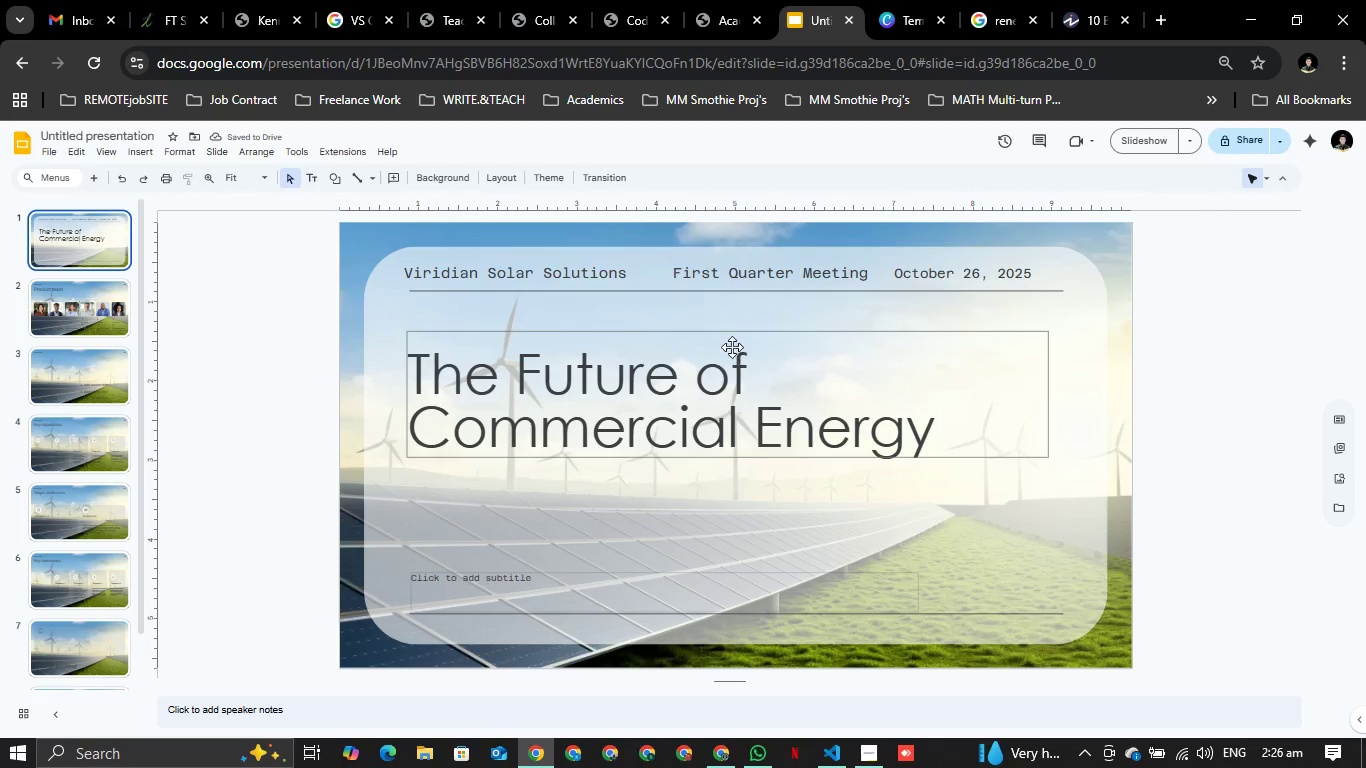 
left_click_drag(start_coordinate=[730, 347], to_coordinate=[725, 329])
 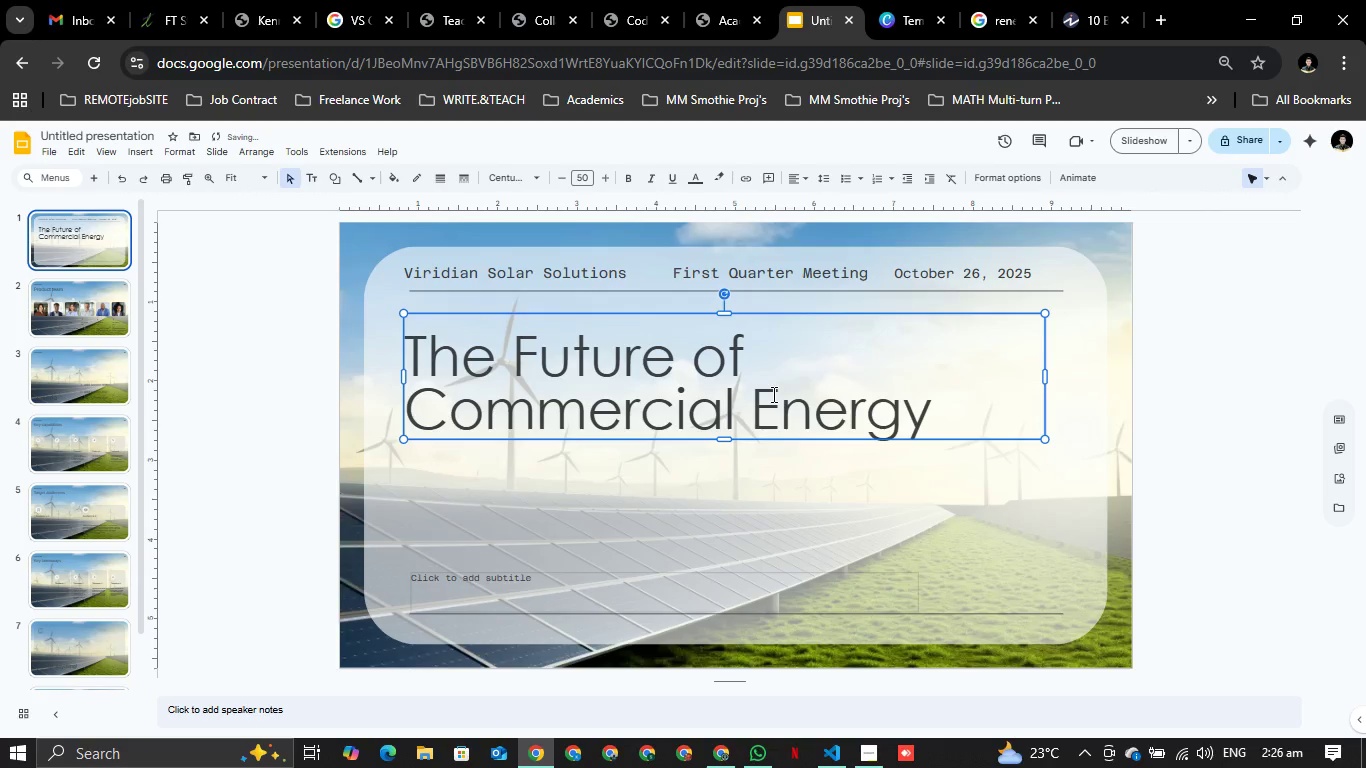 
left_click([772, 394])
 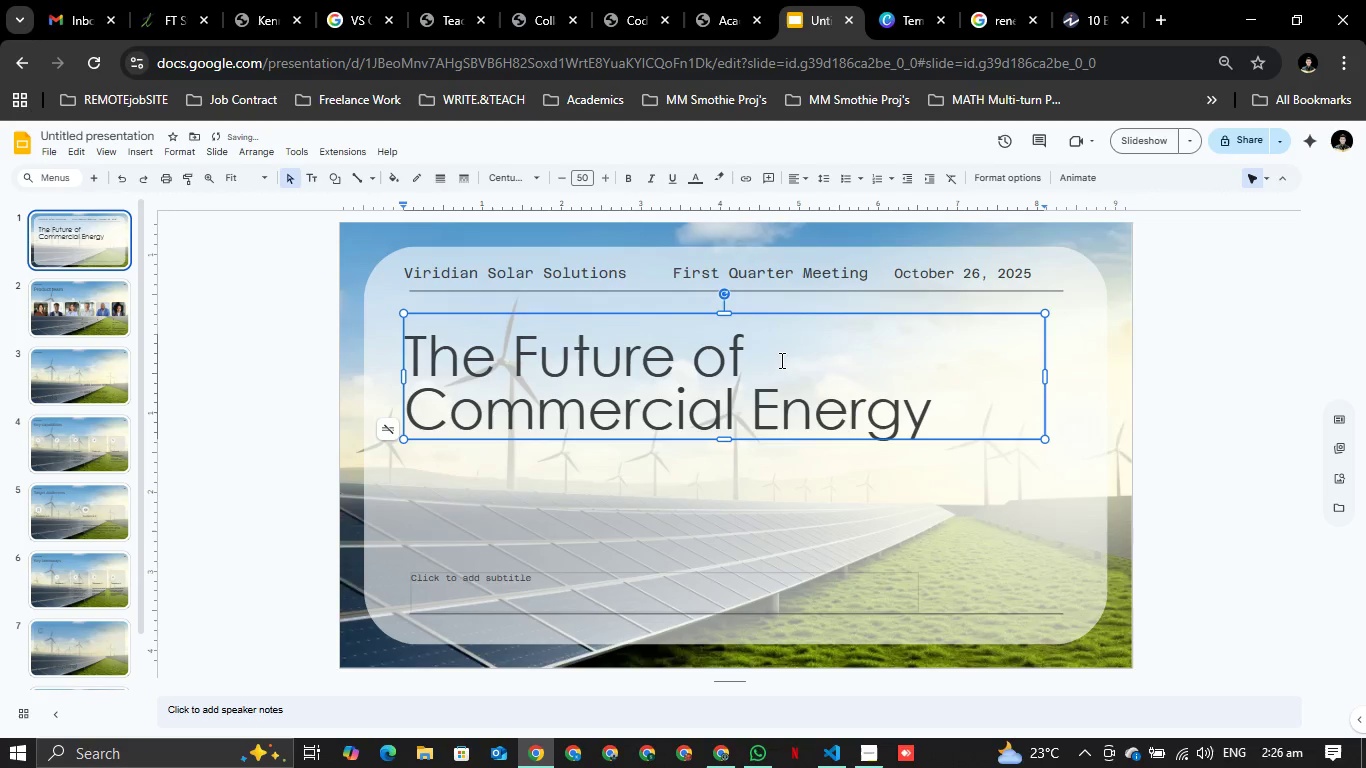 
left_click([780, 360])
 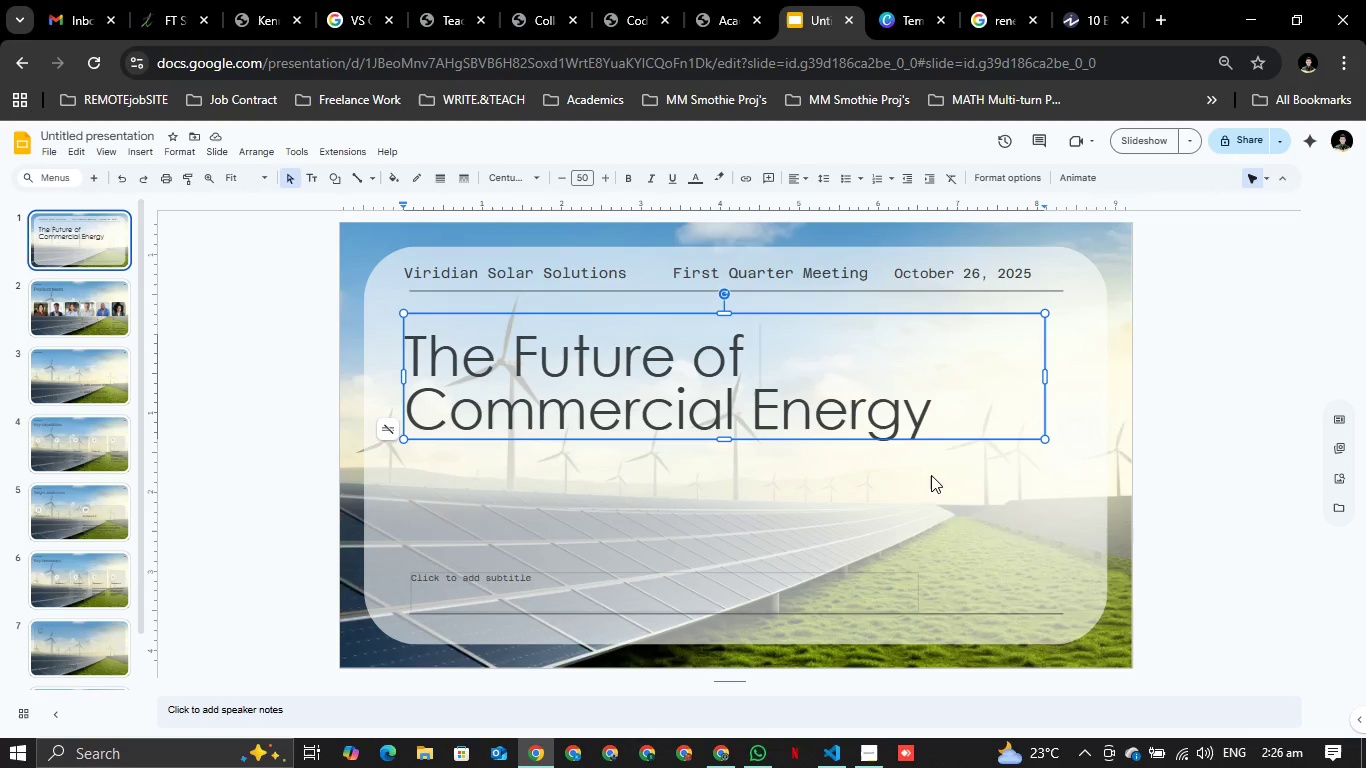 
wait(5.87)
 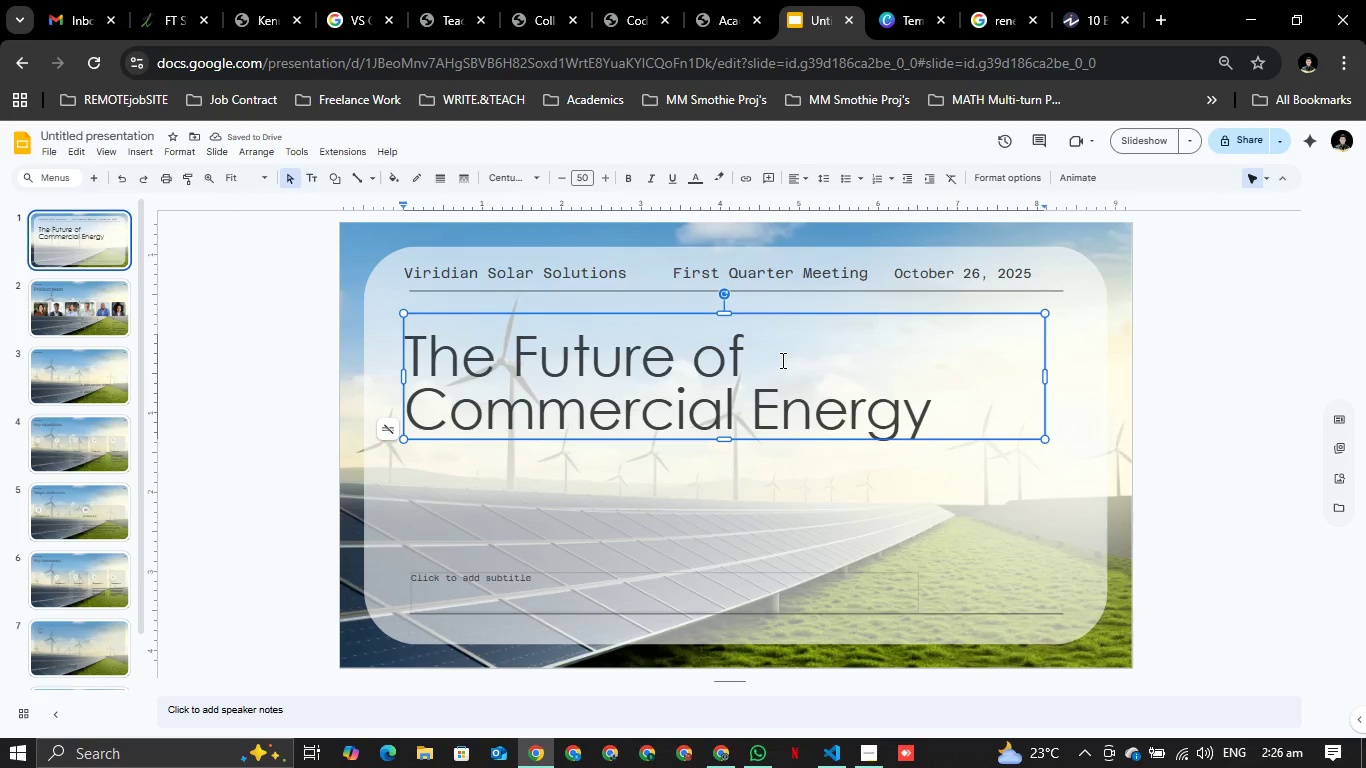 
left_click([864, 358])
 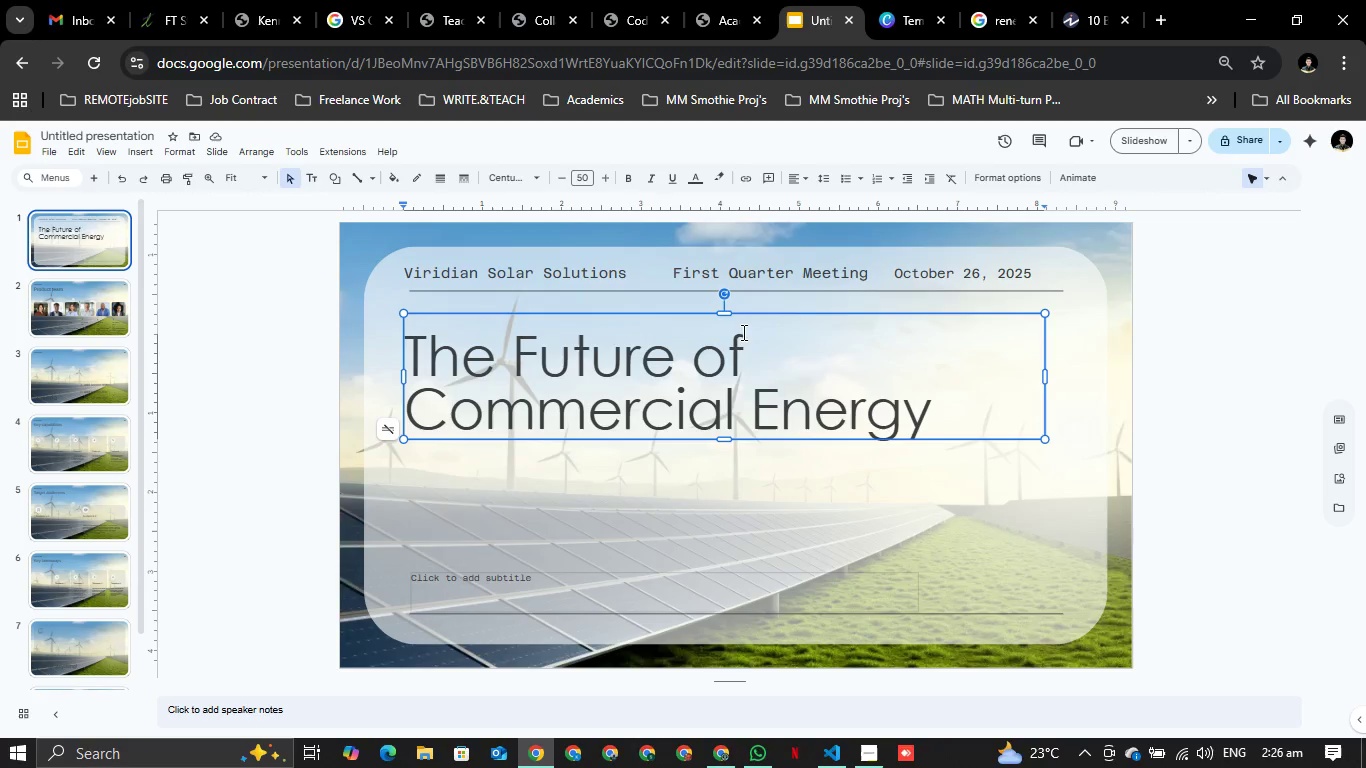 
left_click([739, 328])
 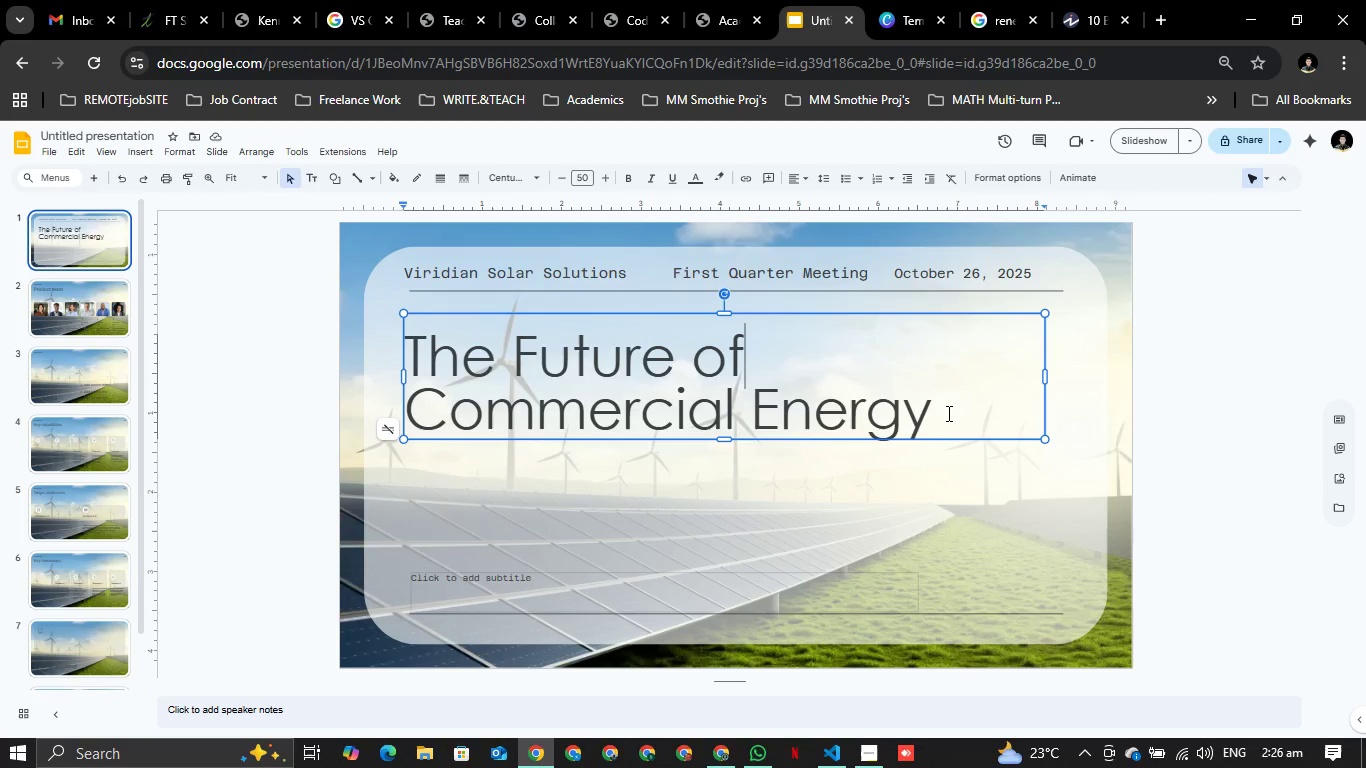 
left_click([950, 411])
 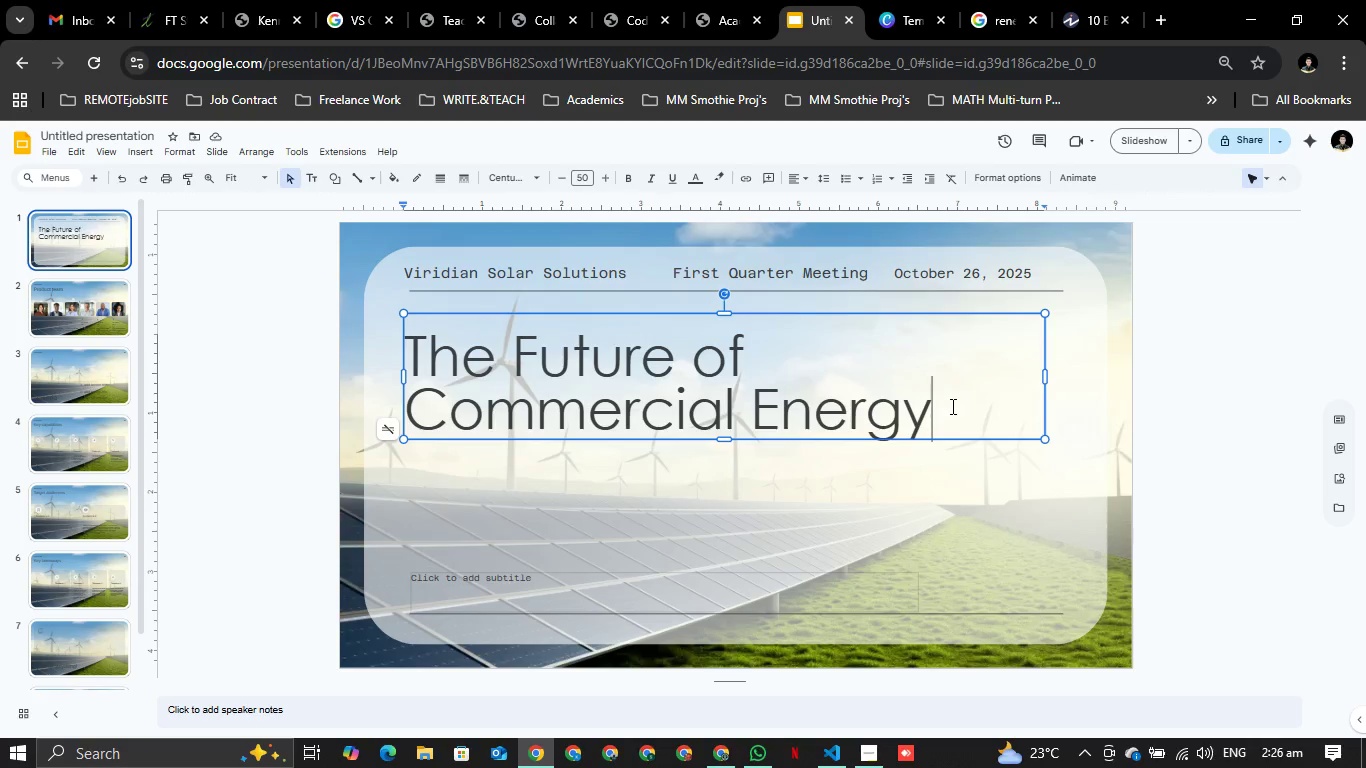 
type(, 2025)
 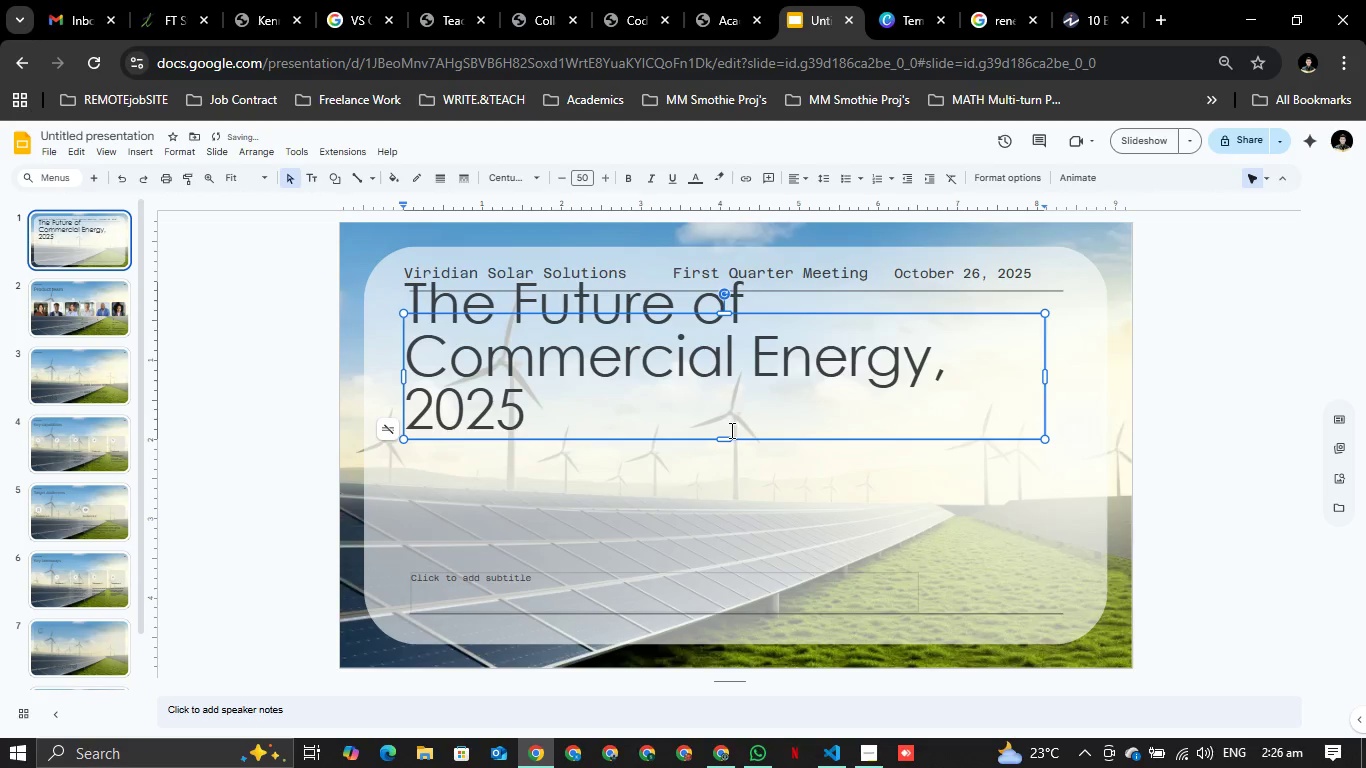 
left_click_drag(start_coordinate=[725, 437], to_coordinate=[737, 522])
 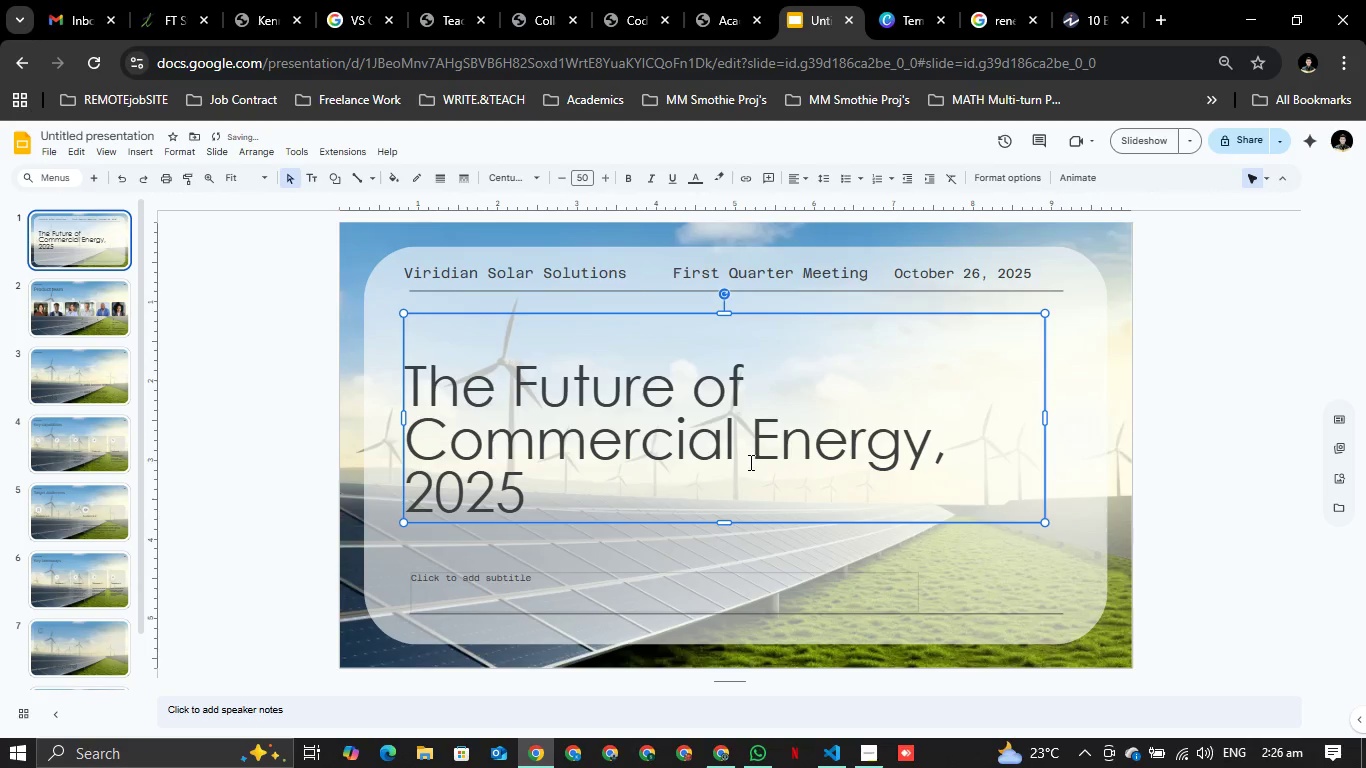 
left_click([749, 462])
 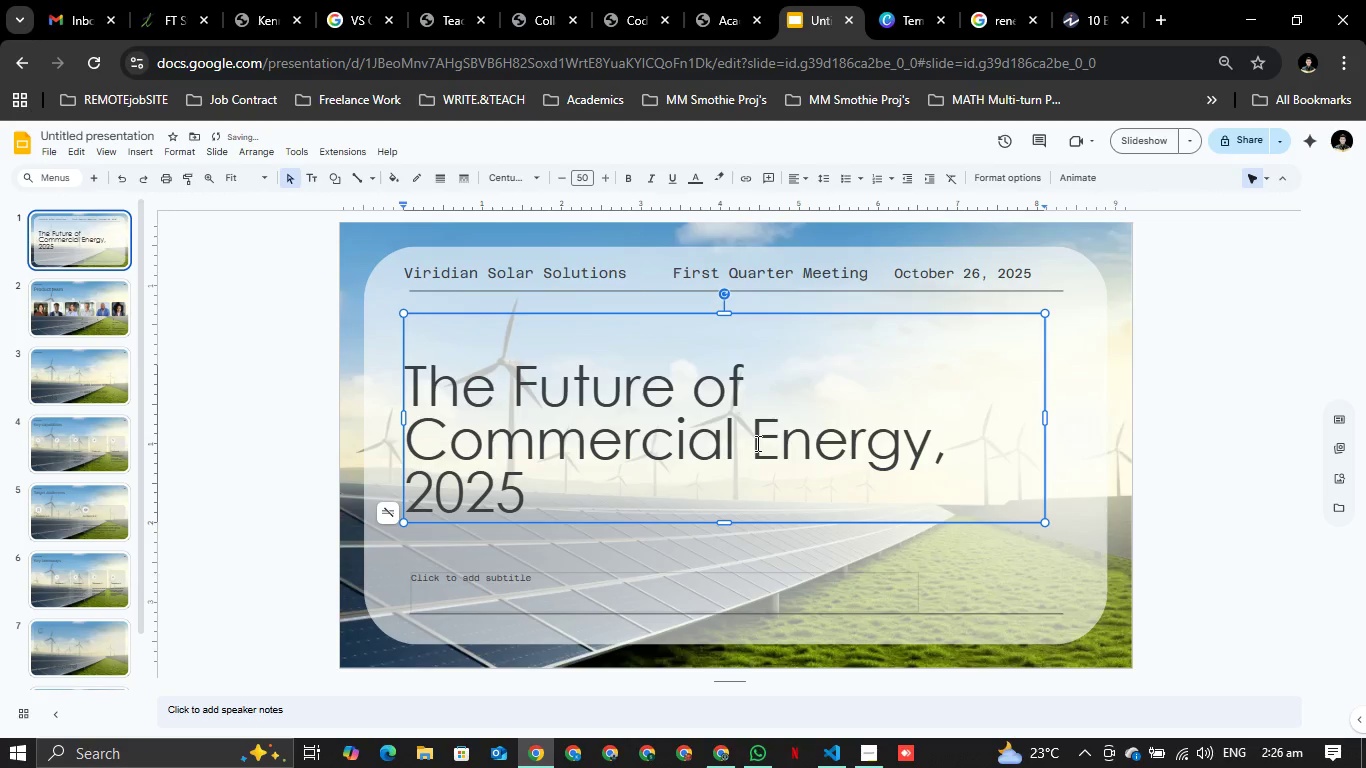 
key(Control+A)
 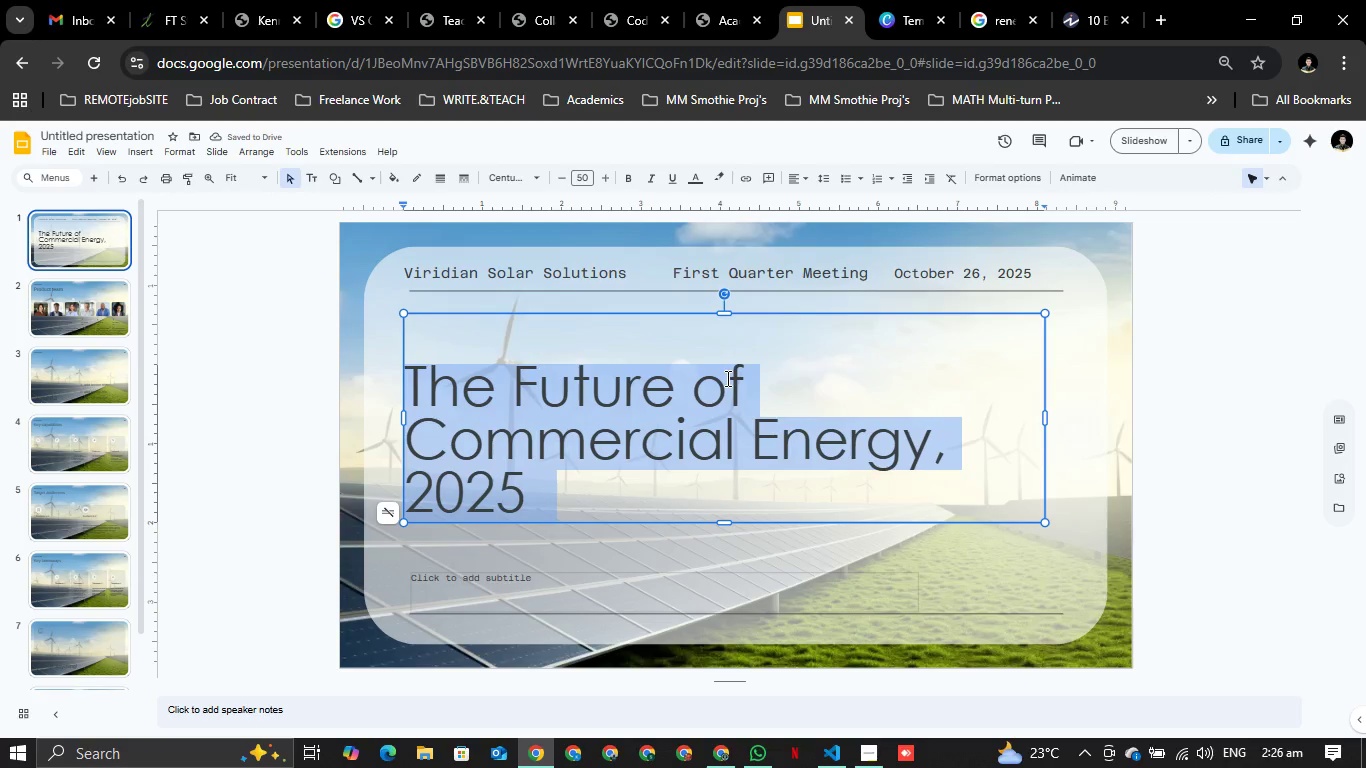 
key(Control+B)
 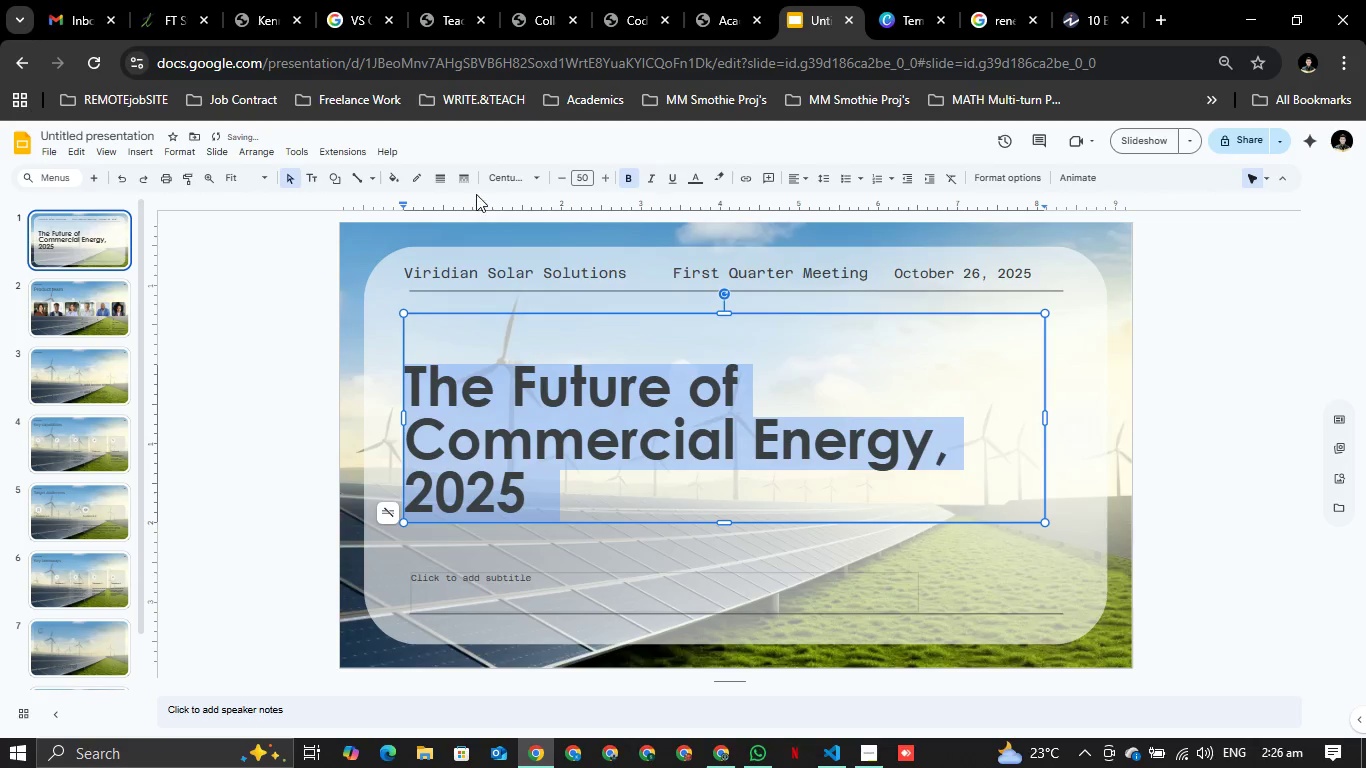 
left_click([503, 182])
 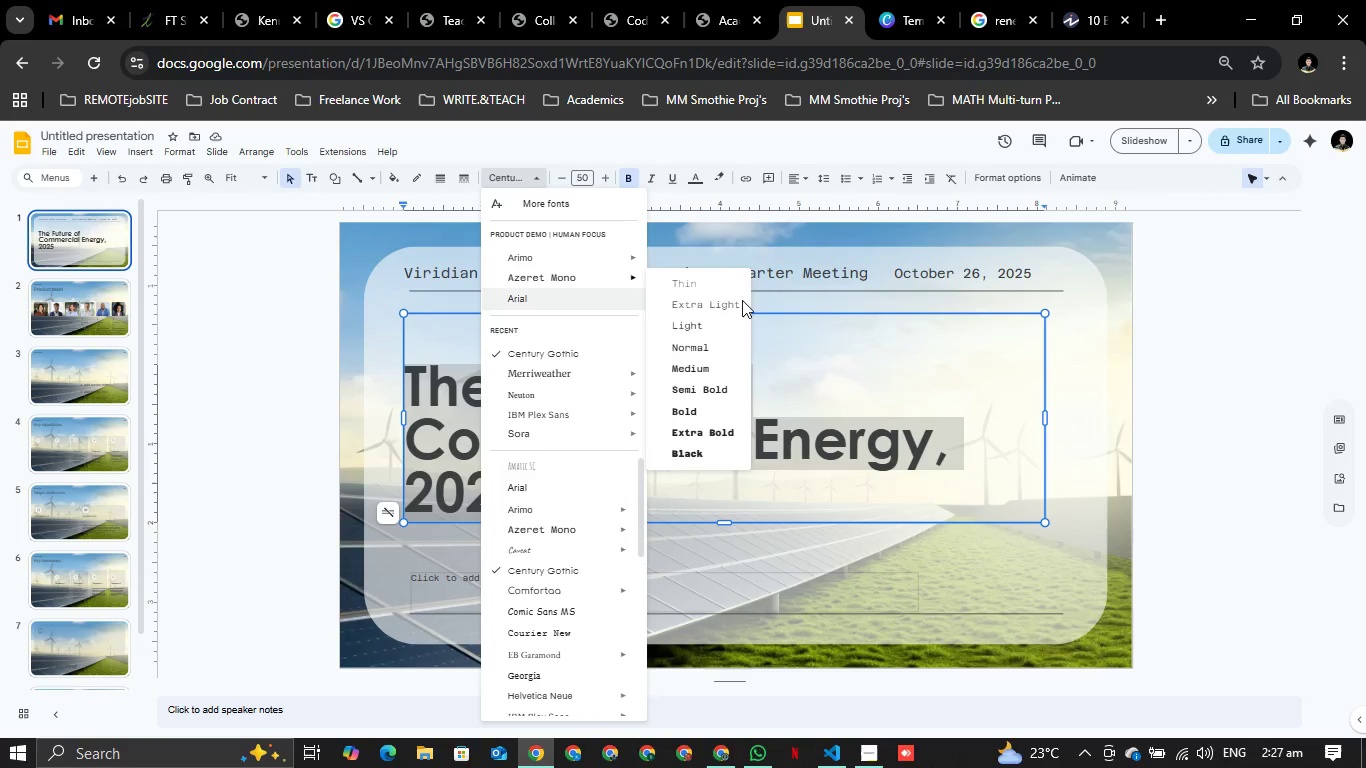 
left_click([595, 279])
 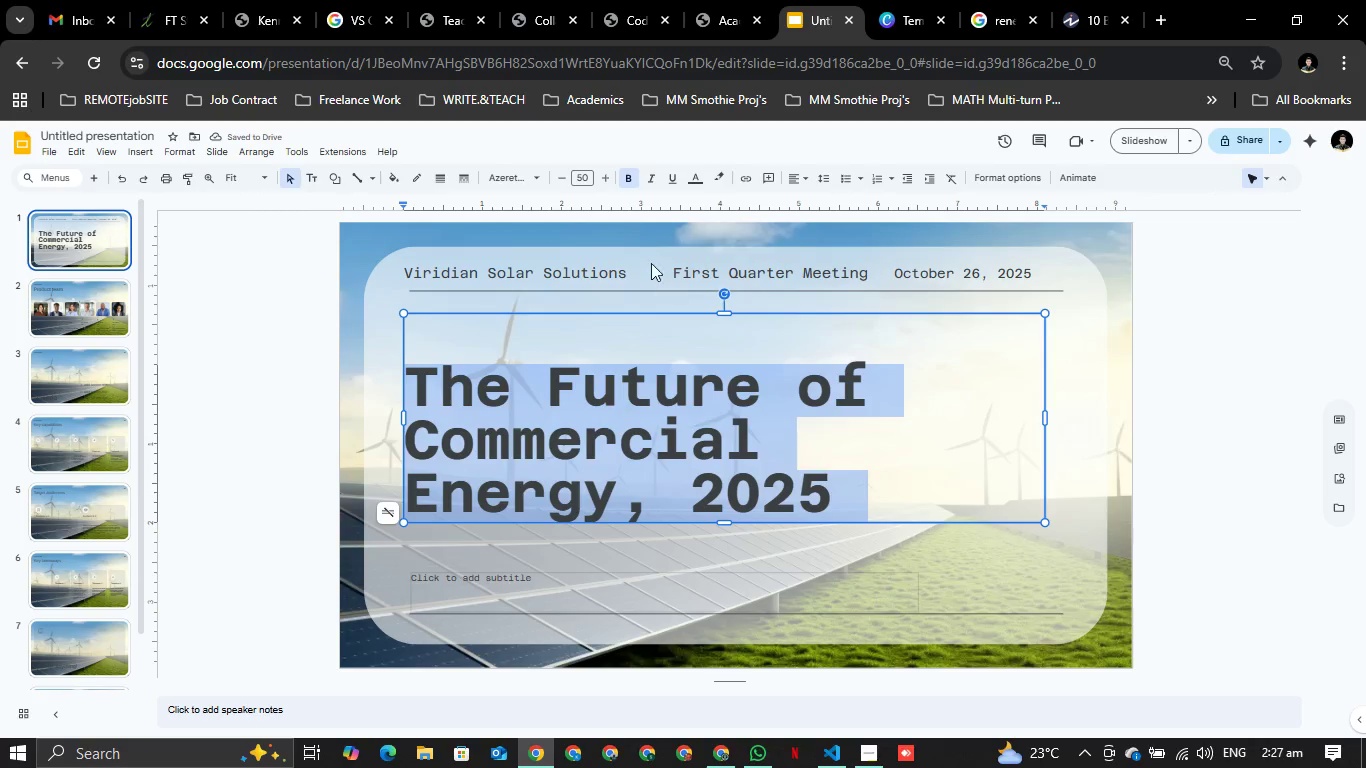 
left_click([600, 182])
 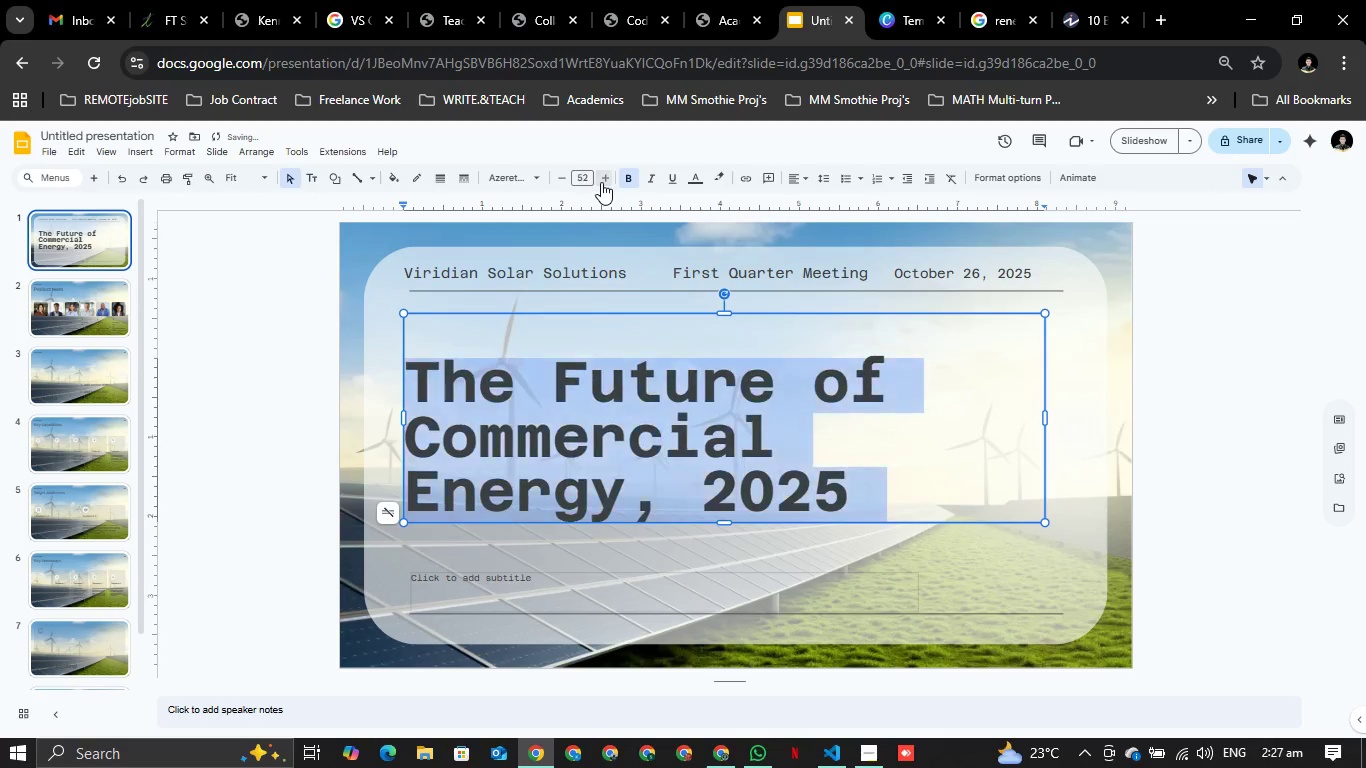 
double_click([601, 182])
 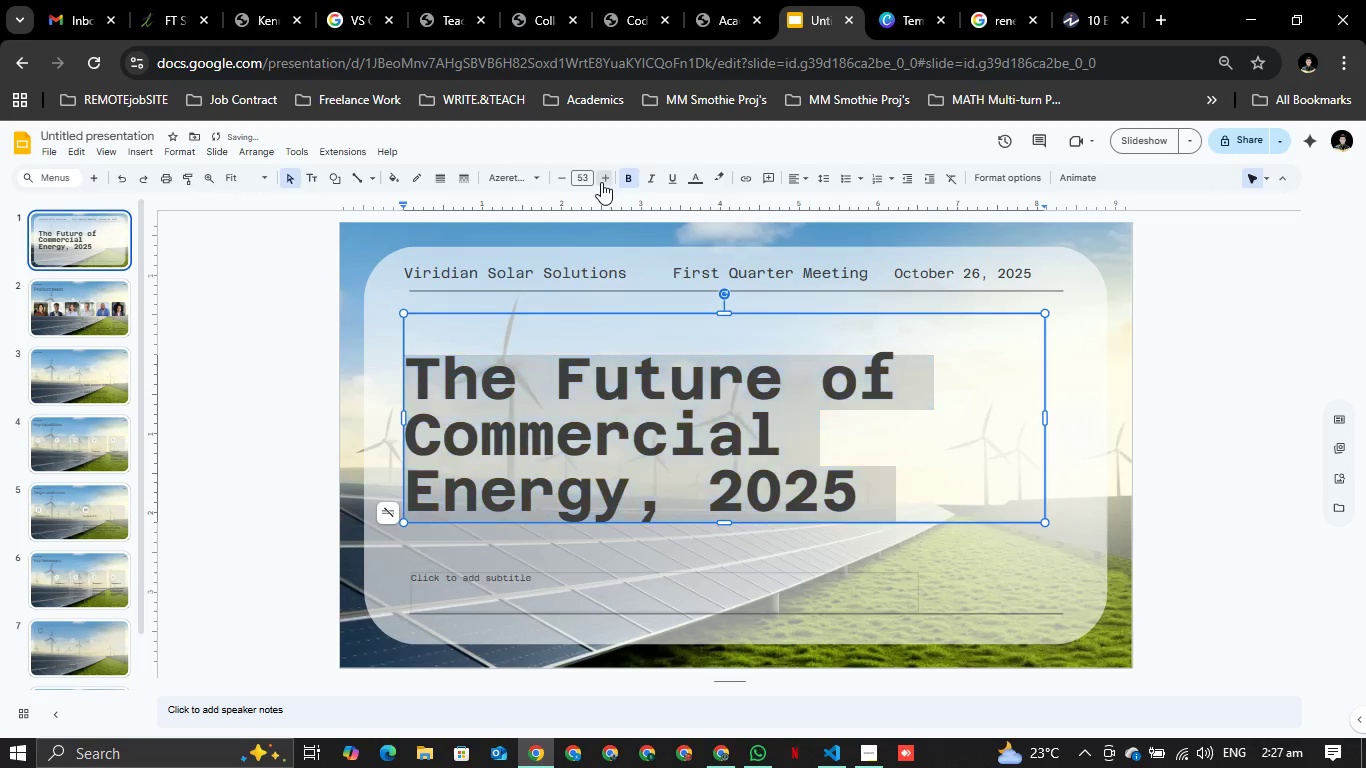 
triple_click([601, 182])
 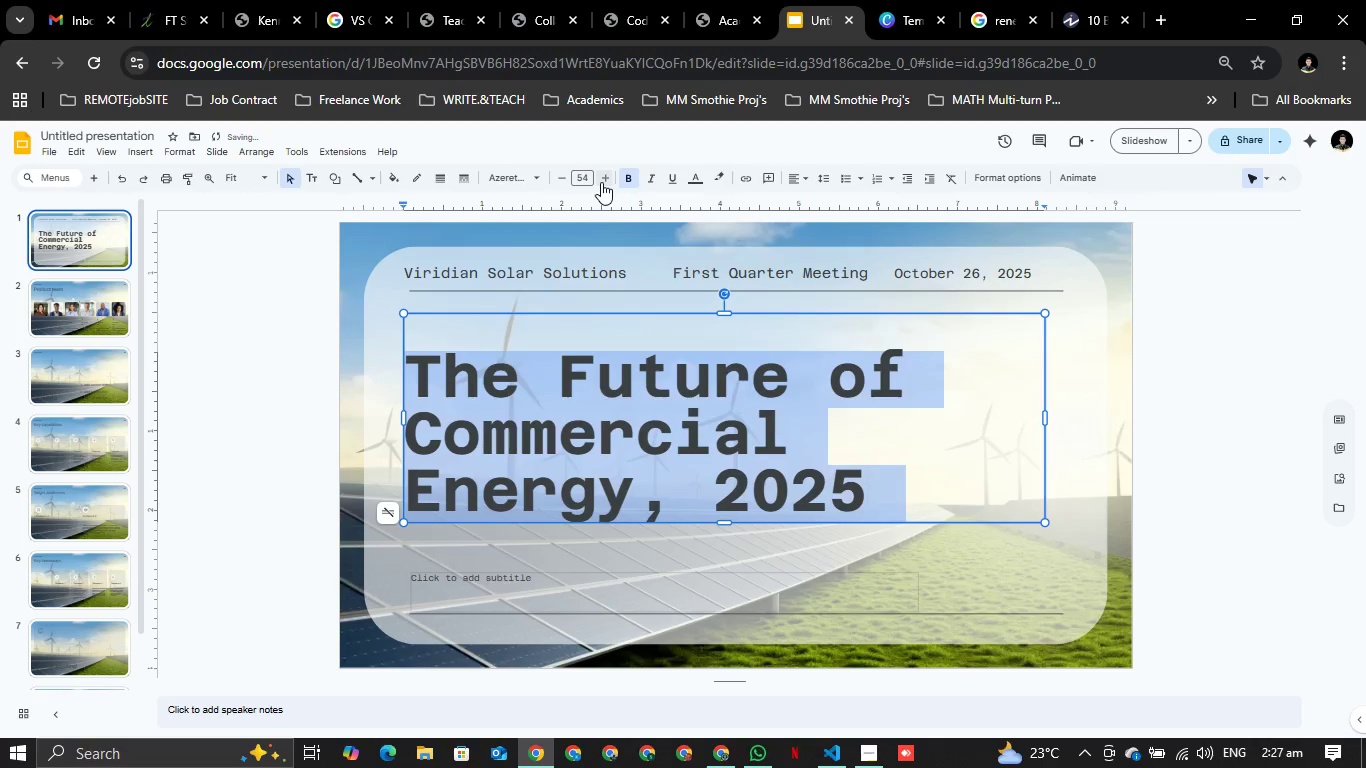 
triple_click([601, 182])
 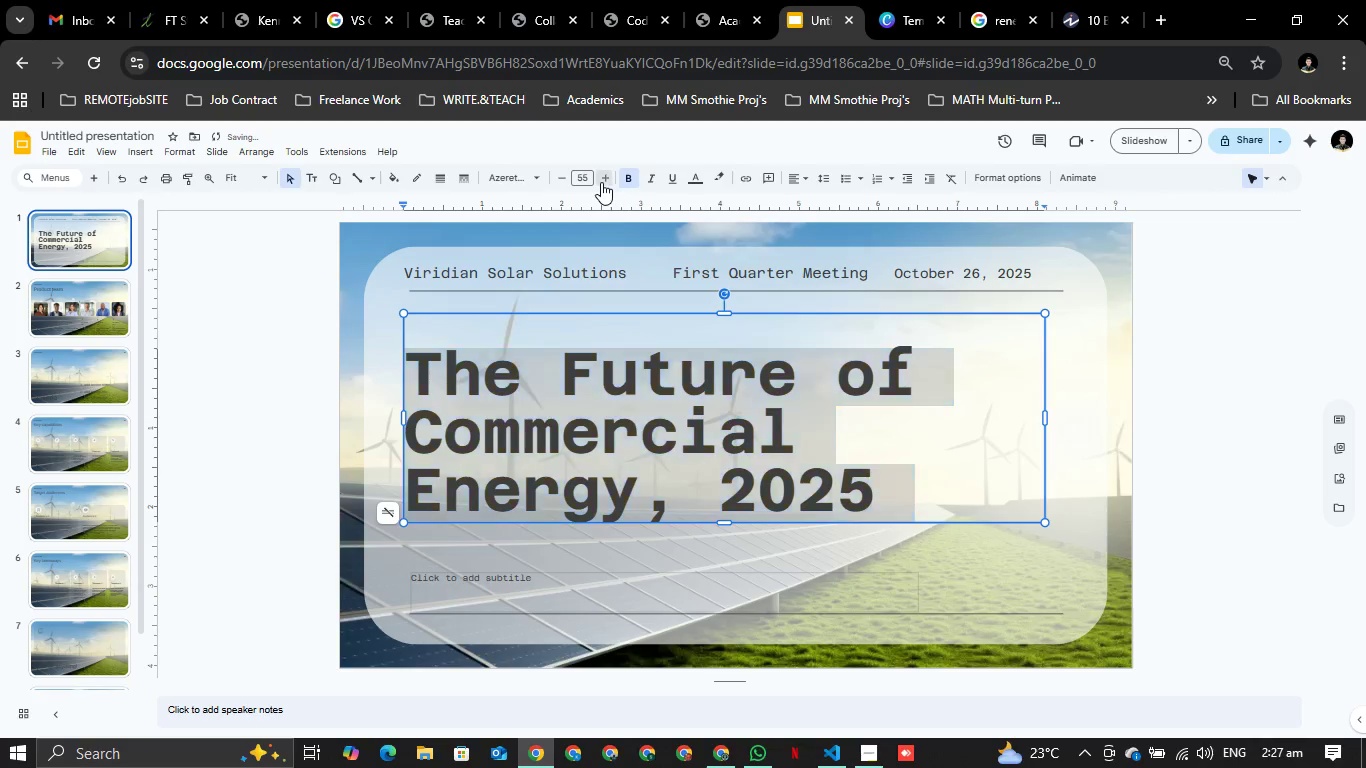 
triple_click([601, 182])
 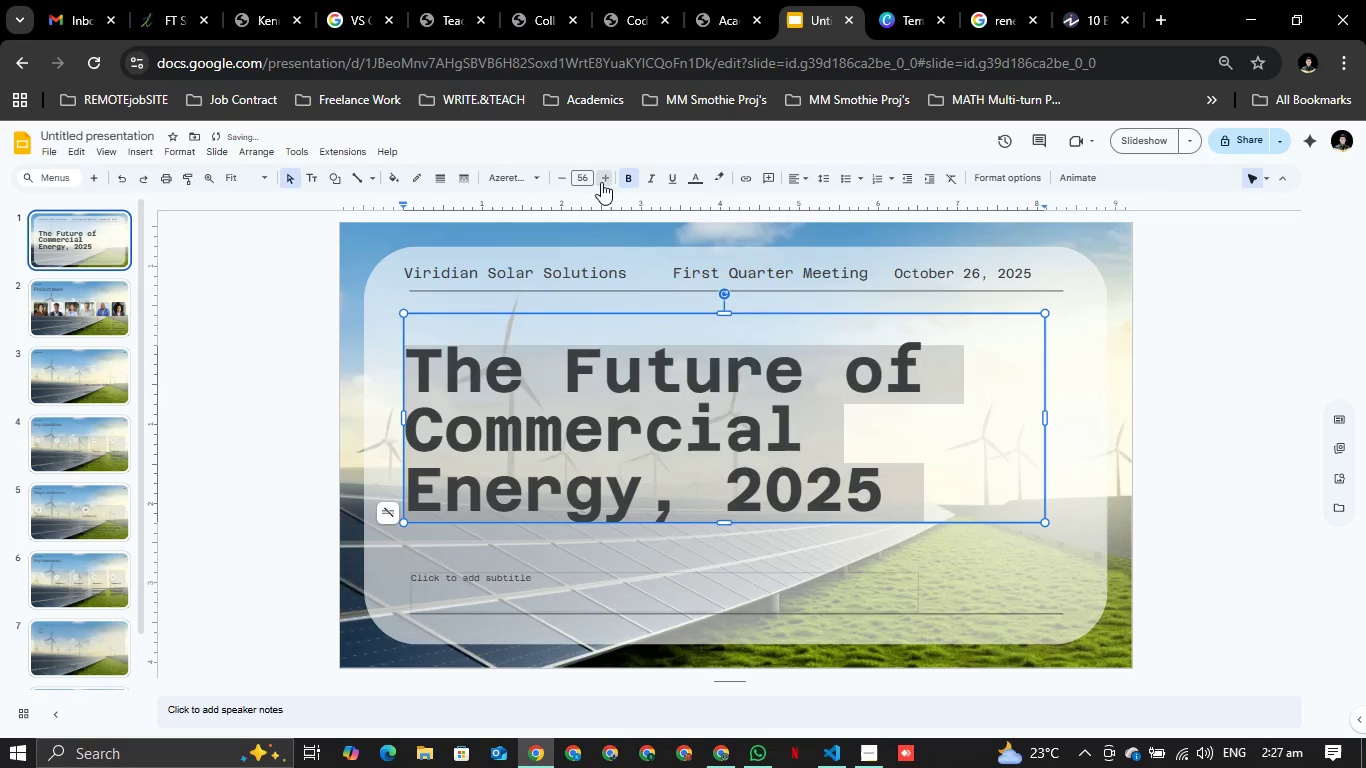 
left_click([601, 182])
 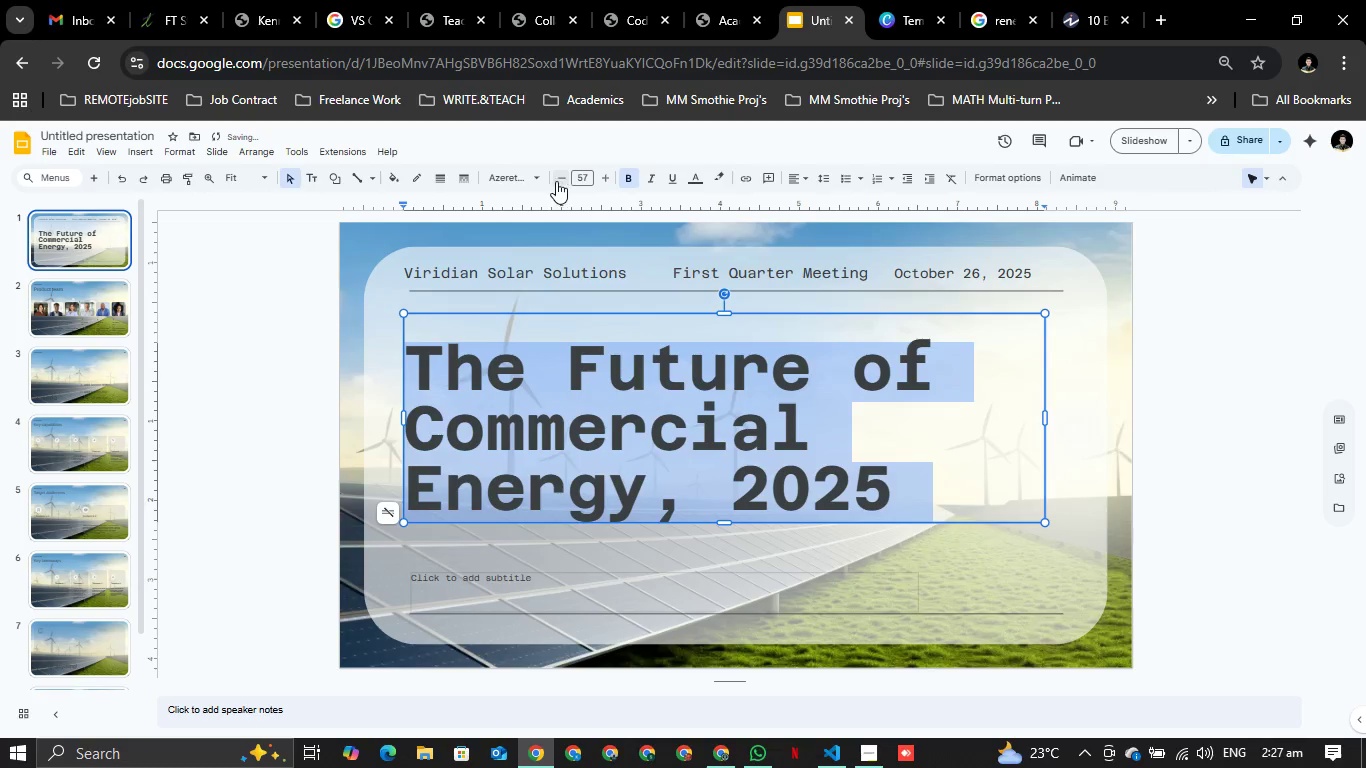 
double_click([555, 186])
 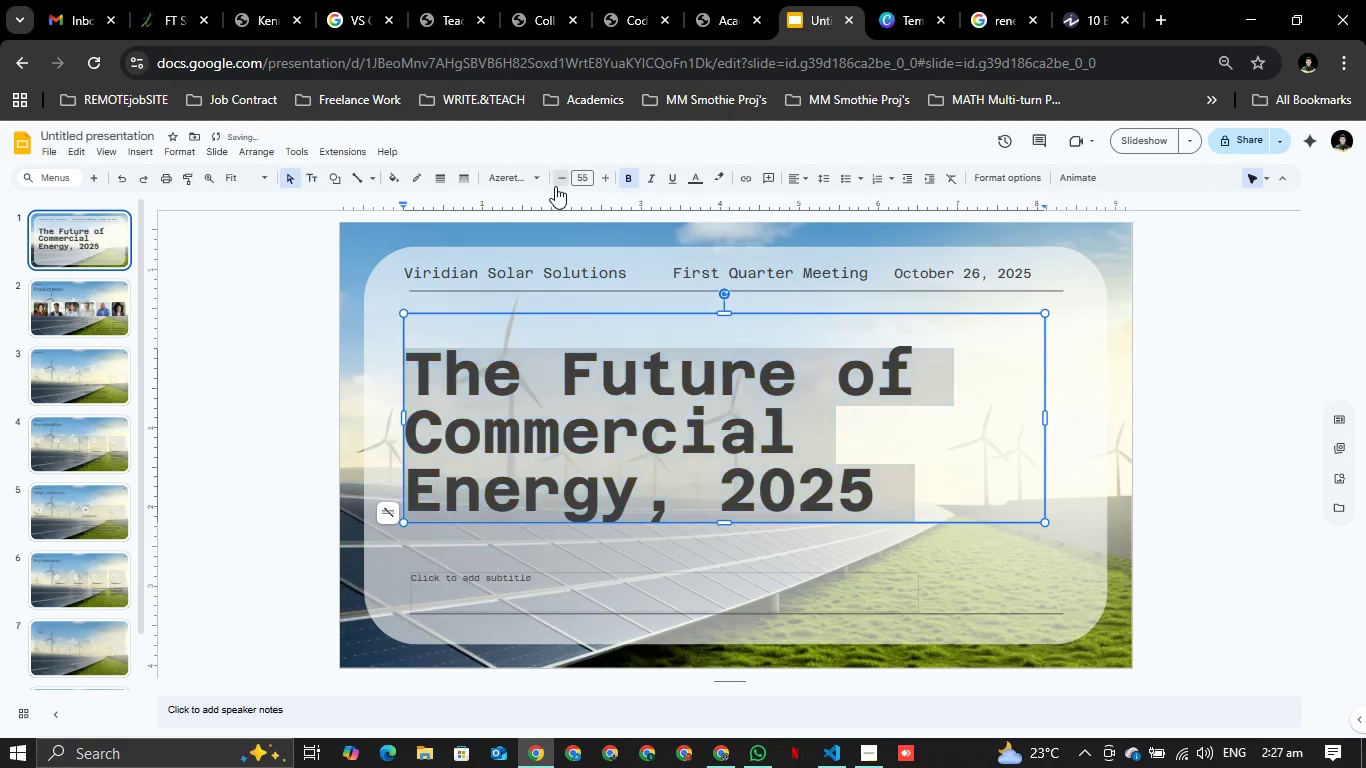 
triple_click([555, 186])
 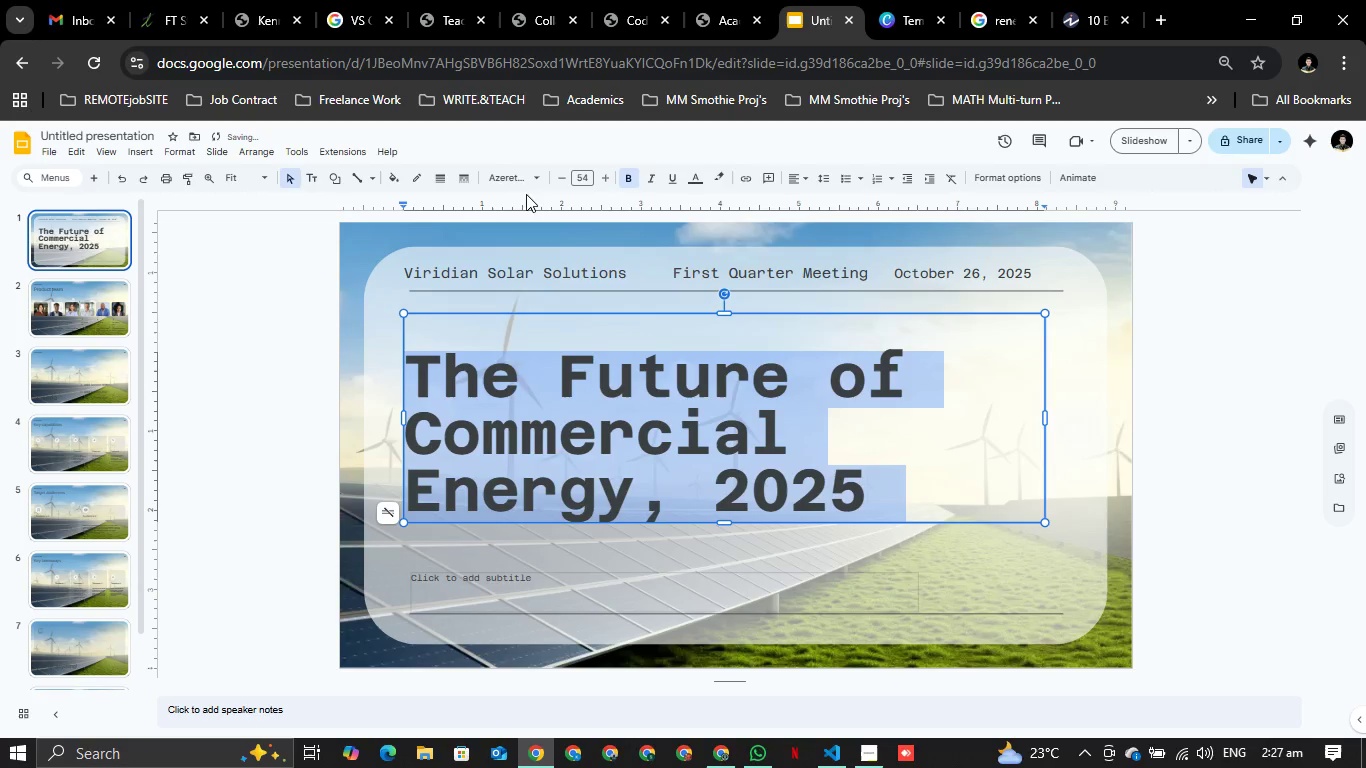 
mouse_move([542, 198])
 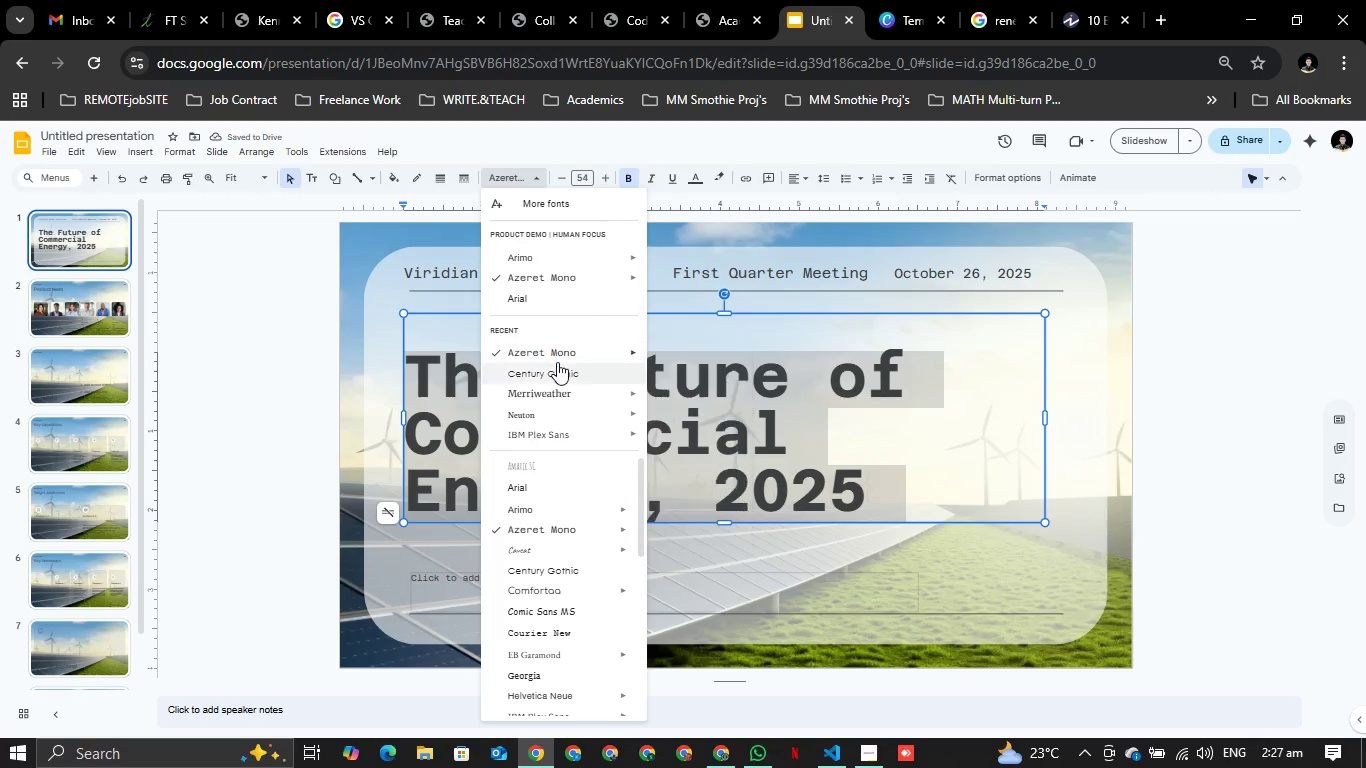 
left_click([556, 362])
 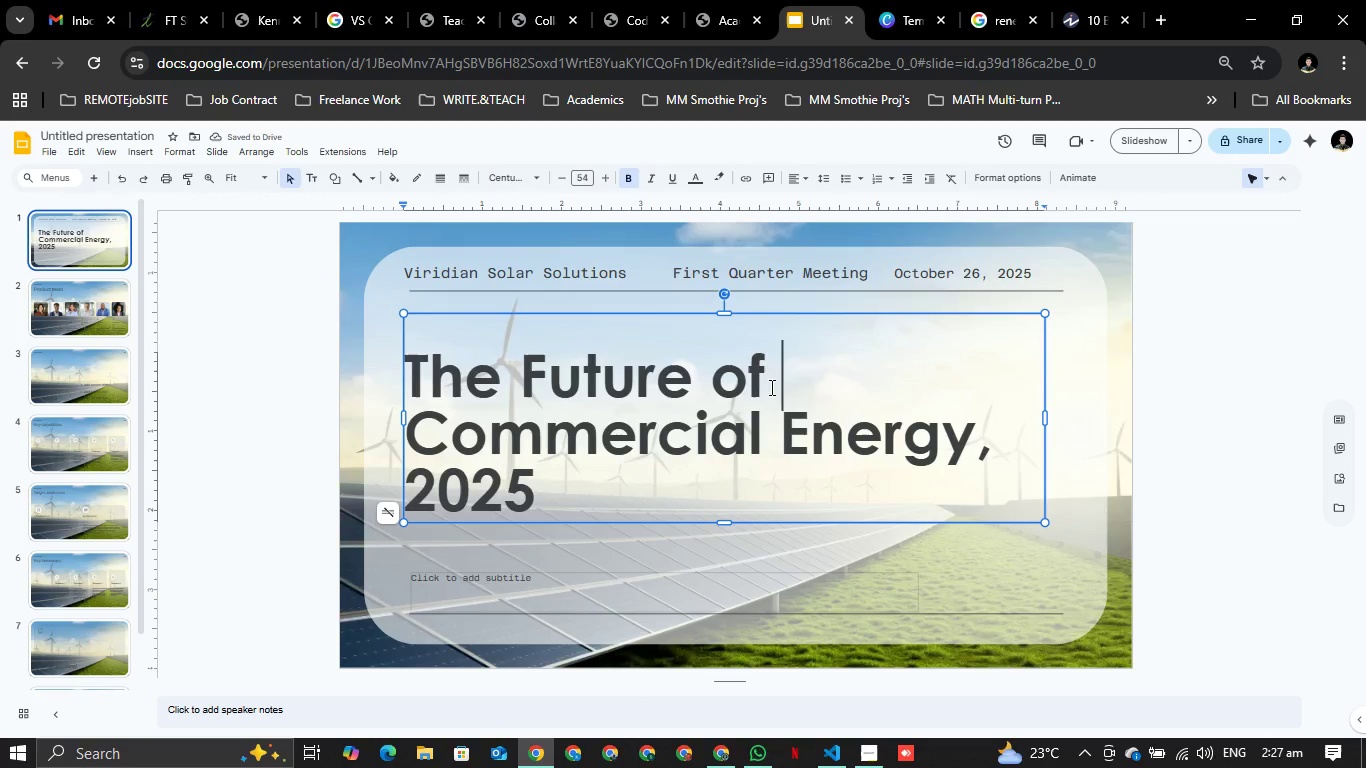 
key(Control+ControlLeft)
 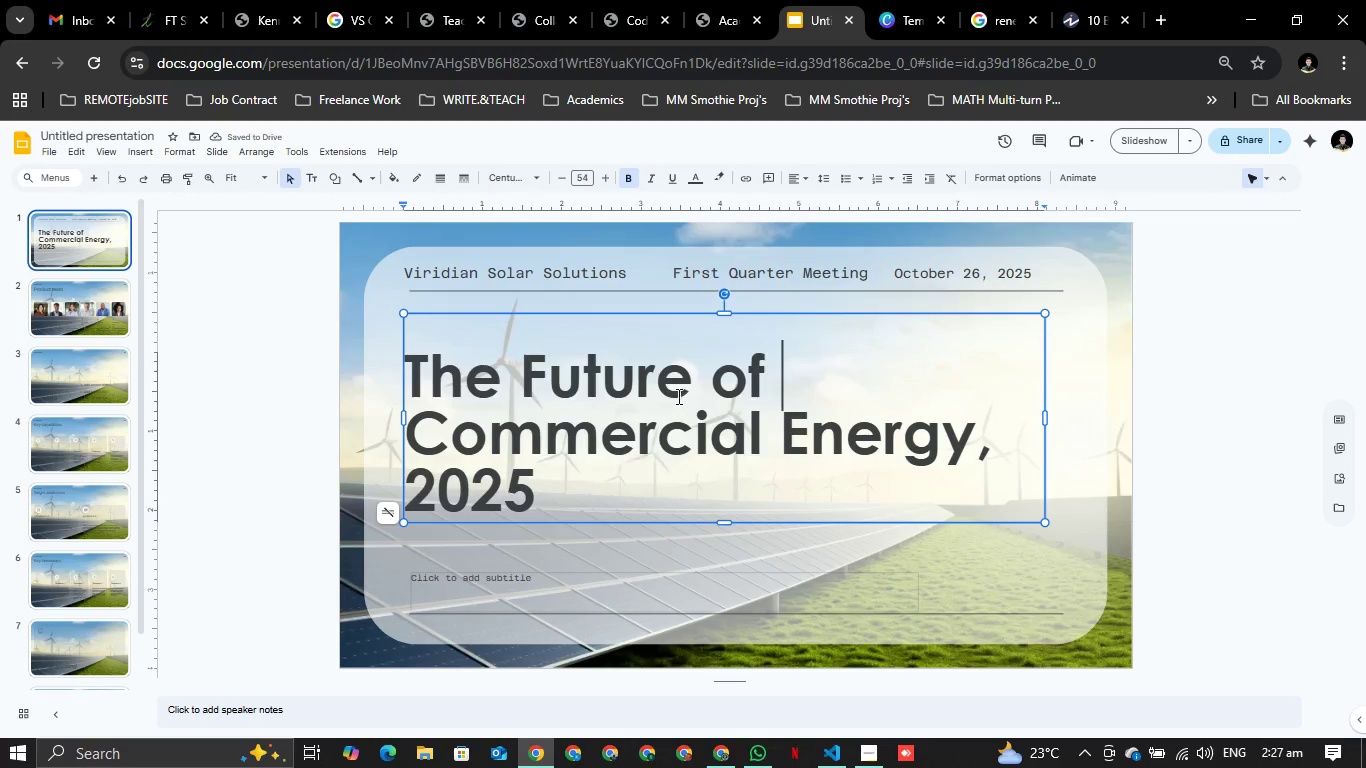 
key(Control+A)
 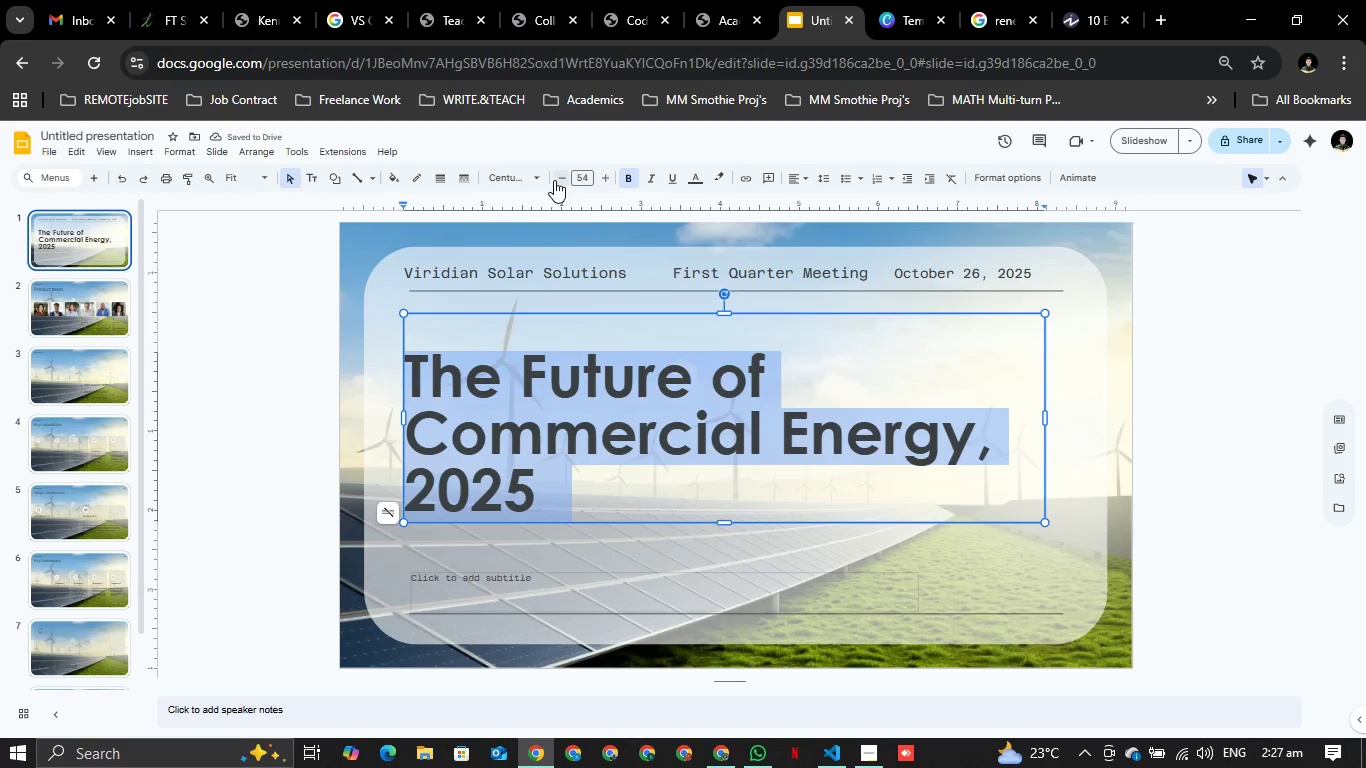 
left_click([565, 185])
 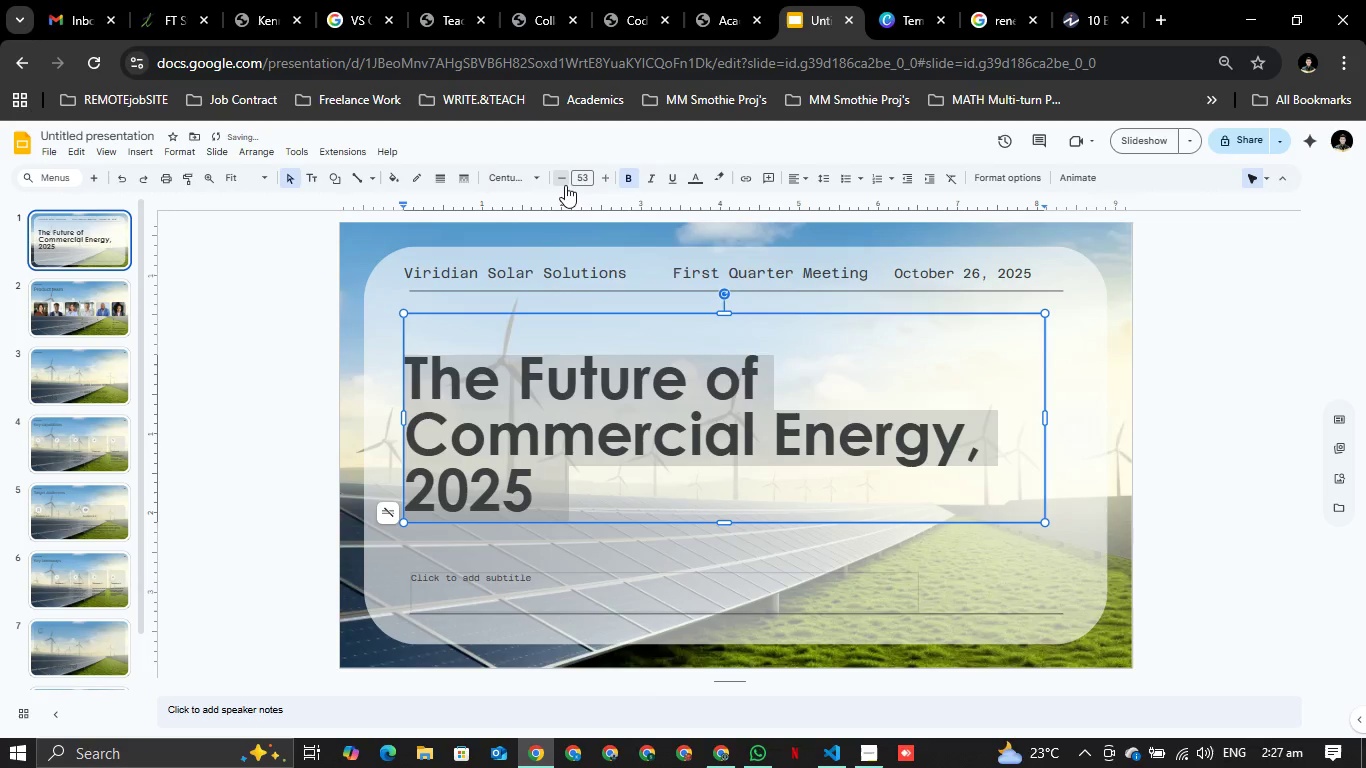 
left_click([565, 185])
 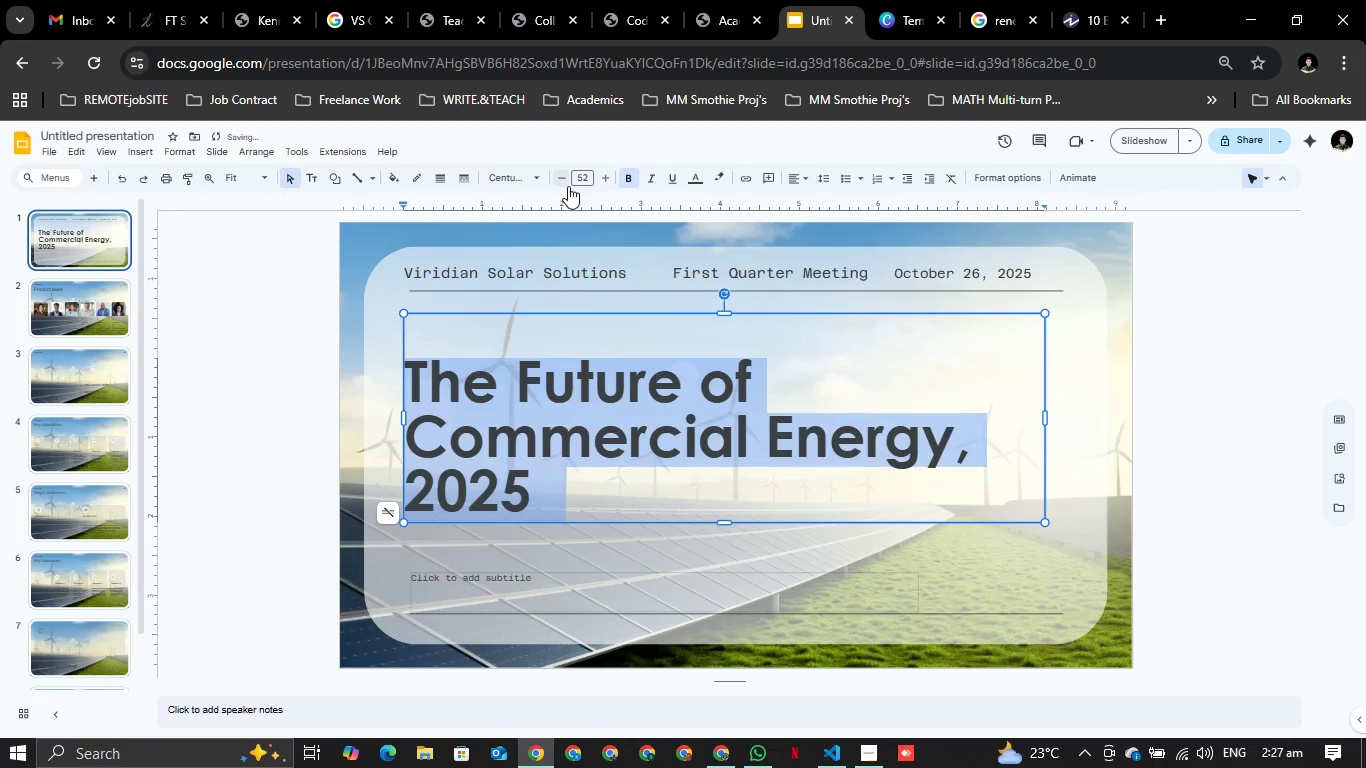 
key(Alt+AltLeft)
 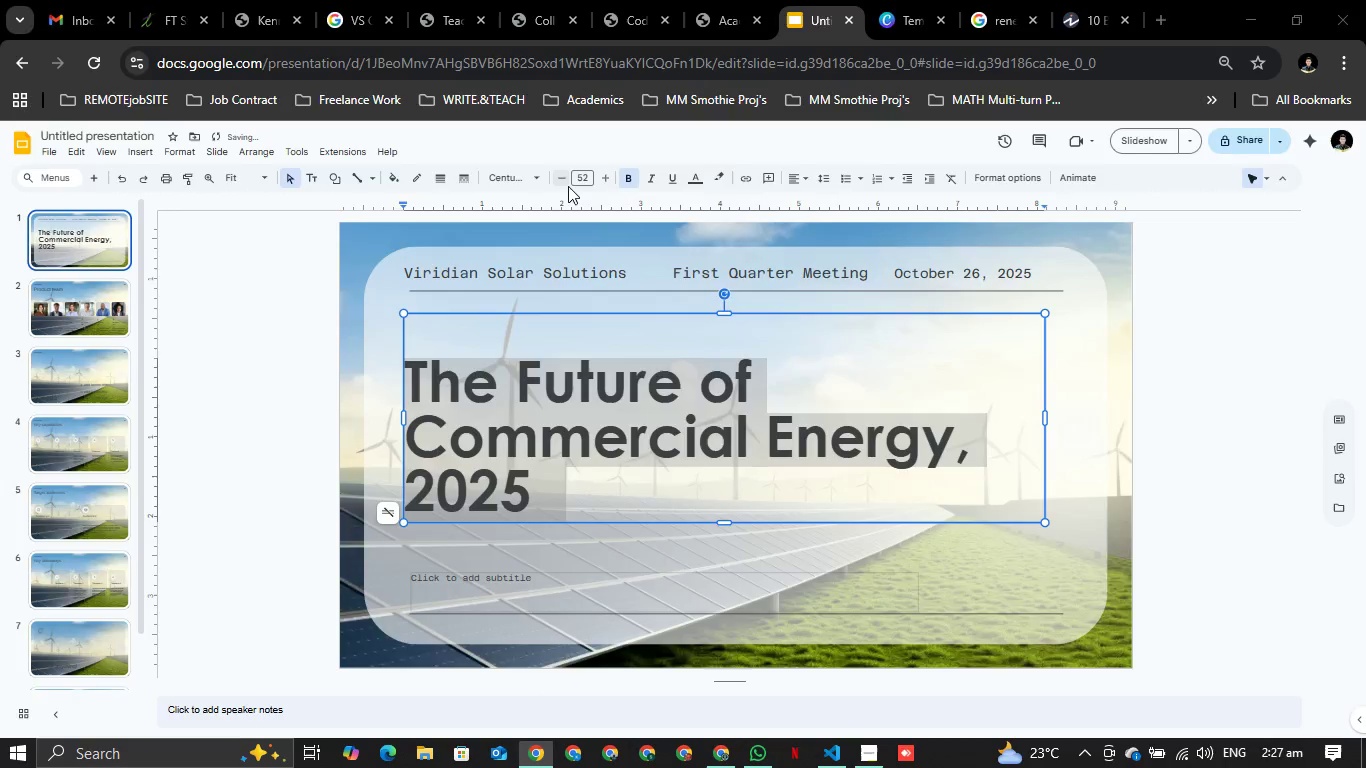 
key(Alt+Tab)